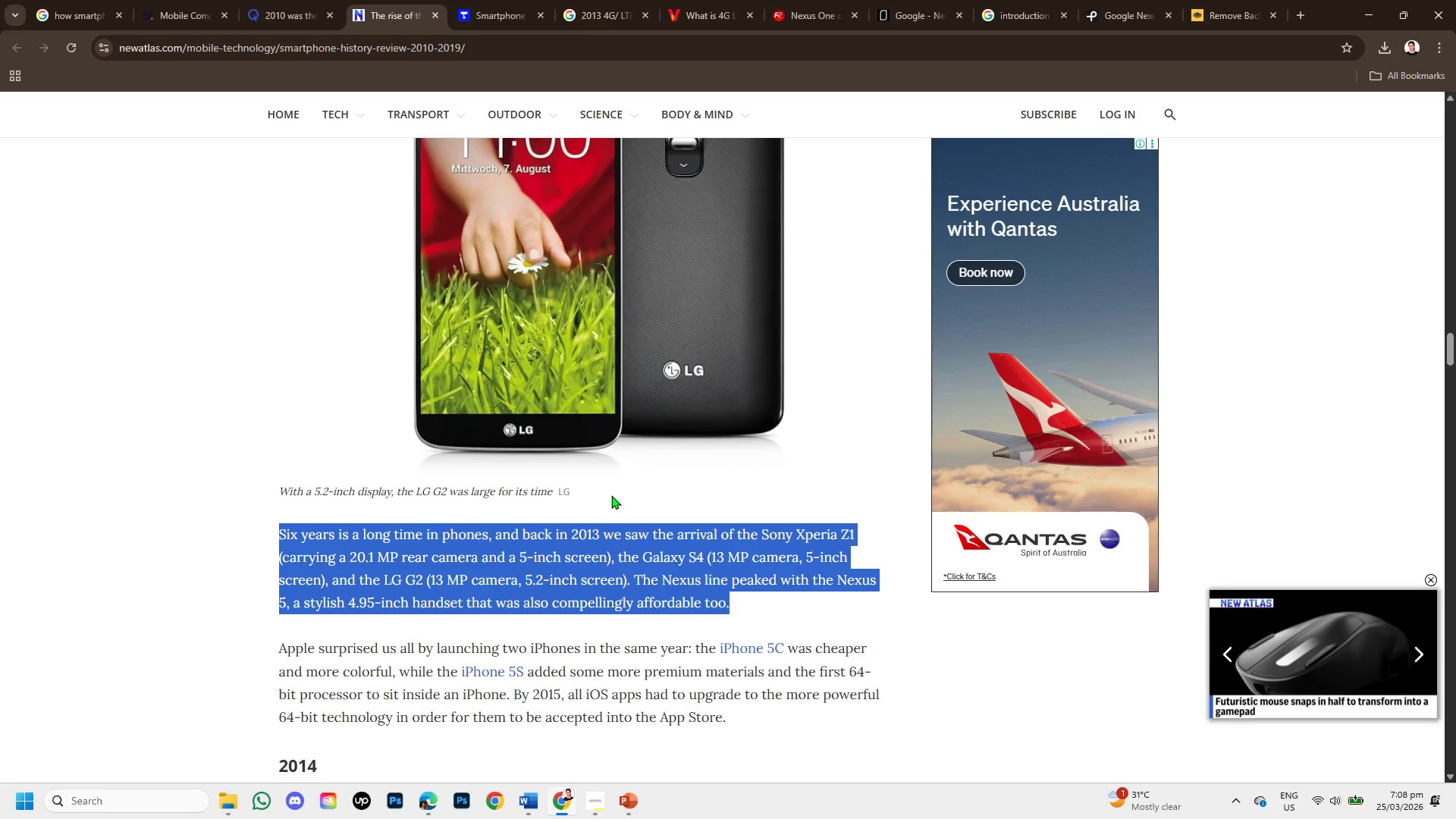 
scroll: coordinate [574, 645], scroll_direction: up, amount: 4.0
 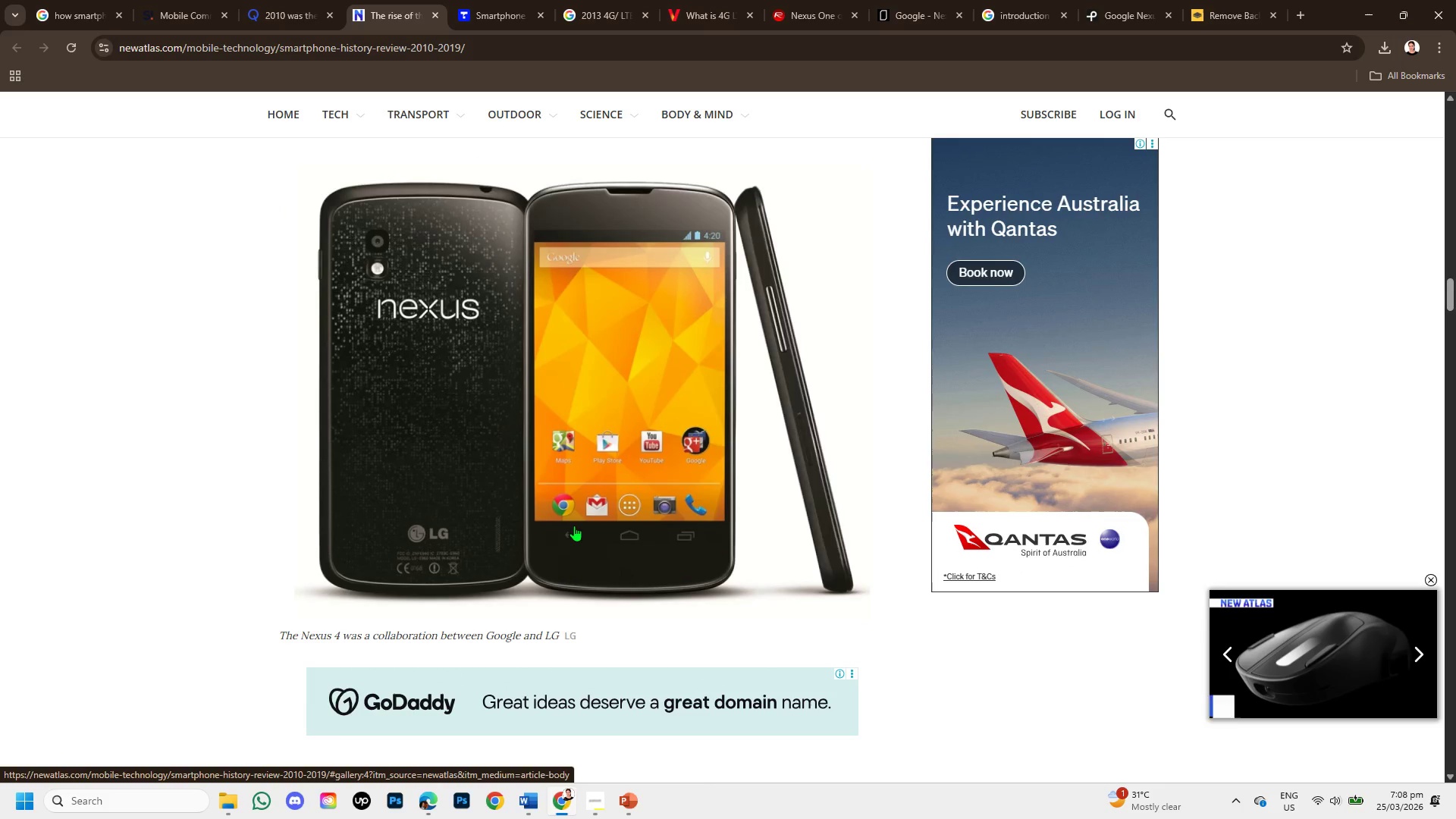 
wait(5.52)
 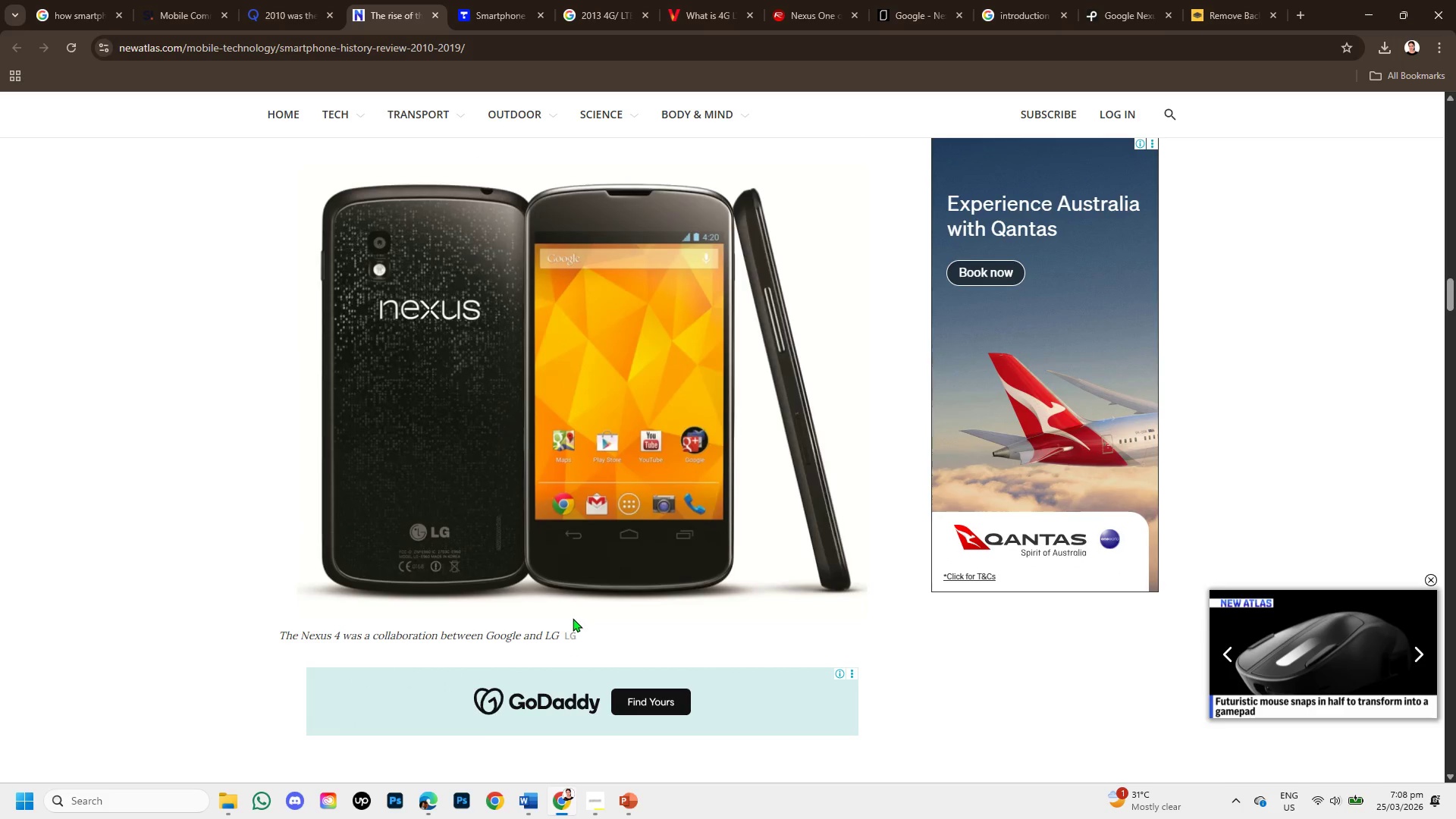 
scroll: coordinate [574, 526], scroll_direction: up, amount: 4.0
 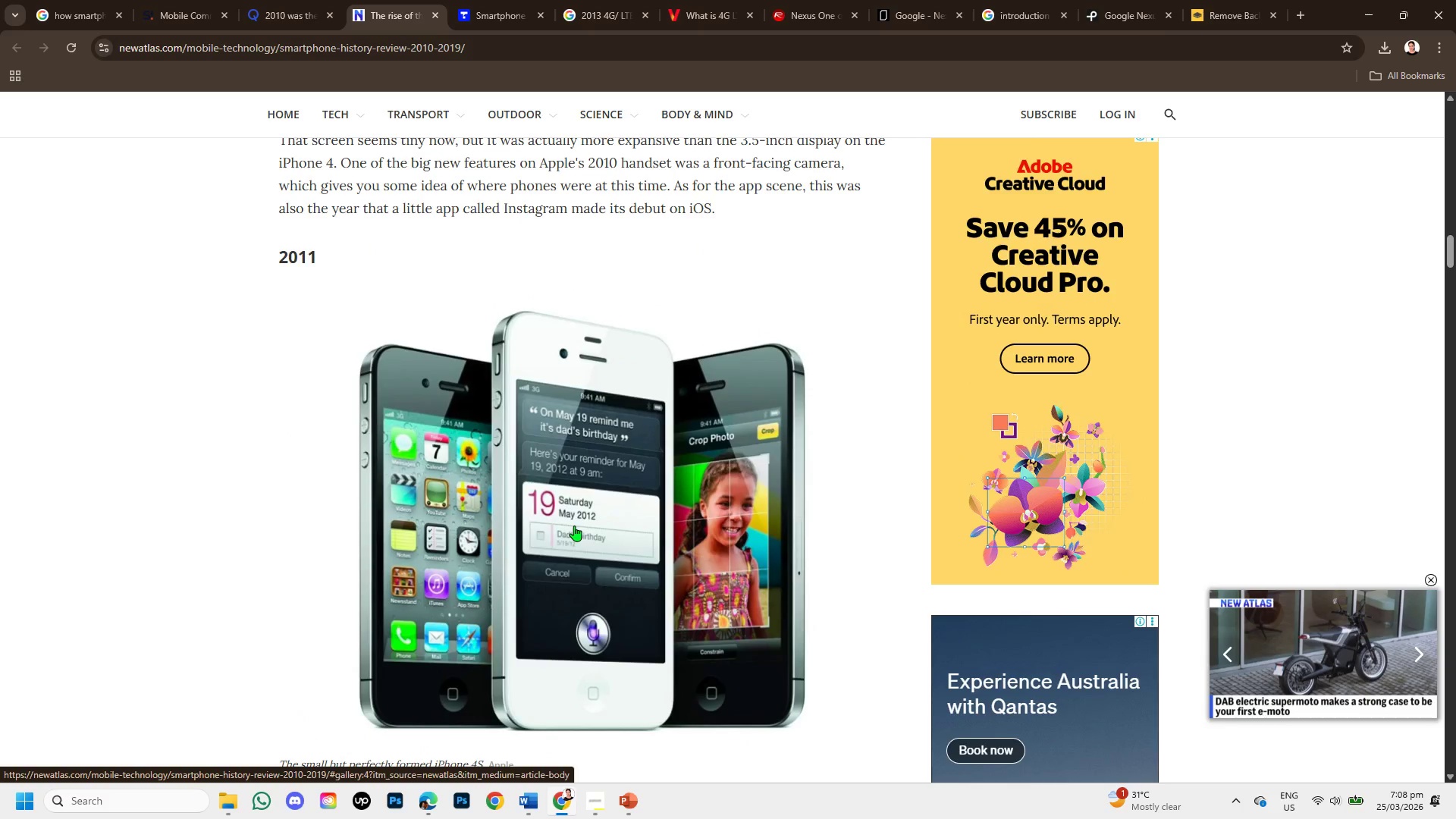 
scroll: coordinate [574, 526], scroll_direction: down, amount: 4.0
 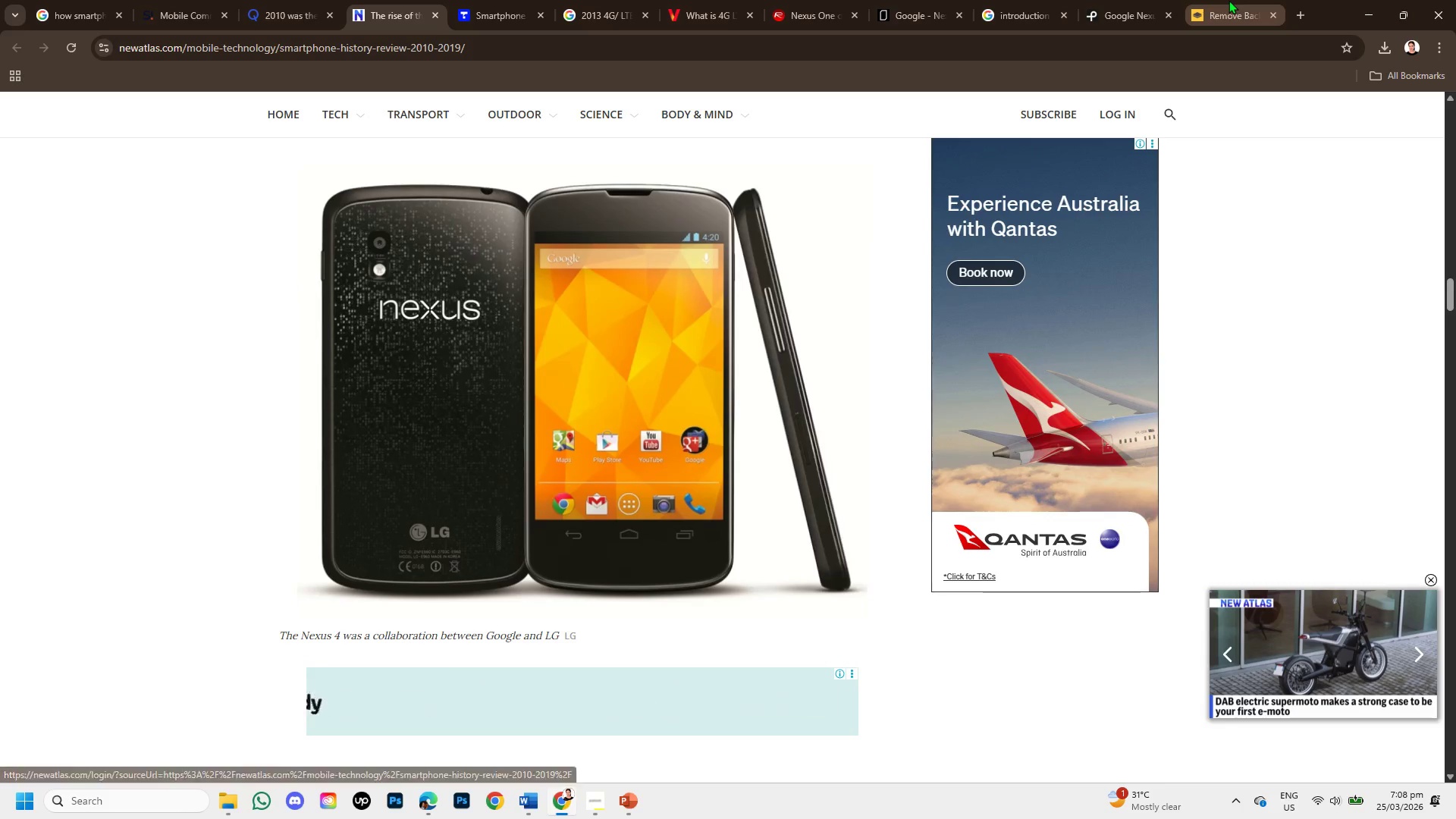 
left_click([1228, 0])
 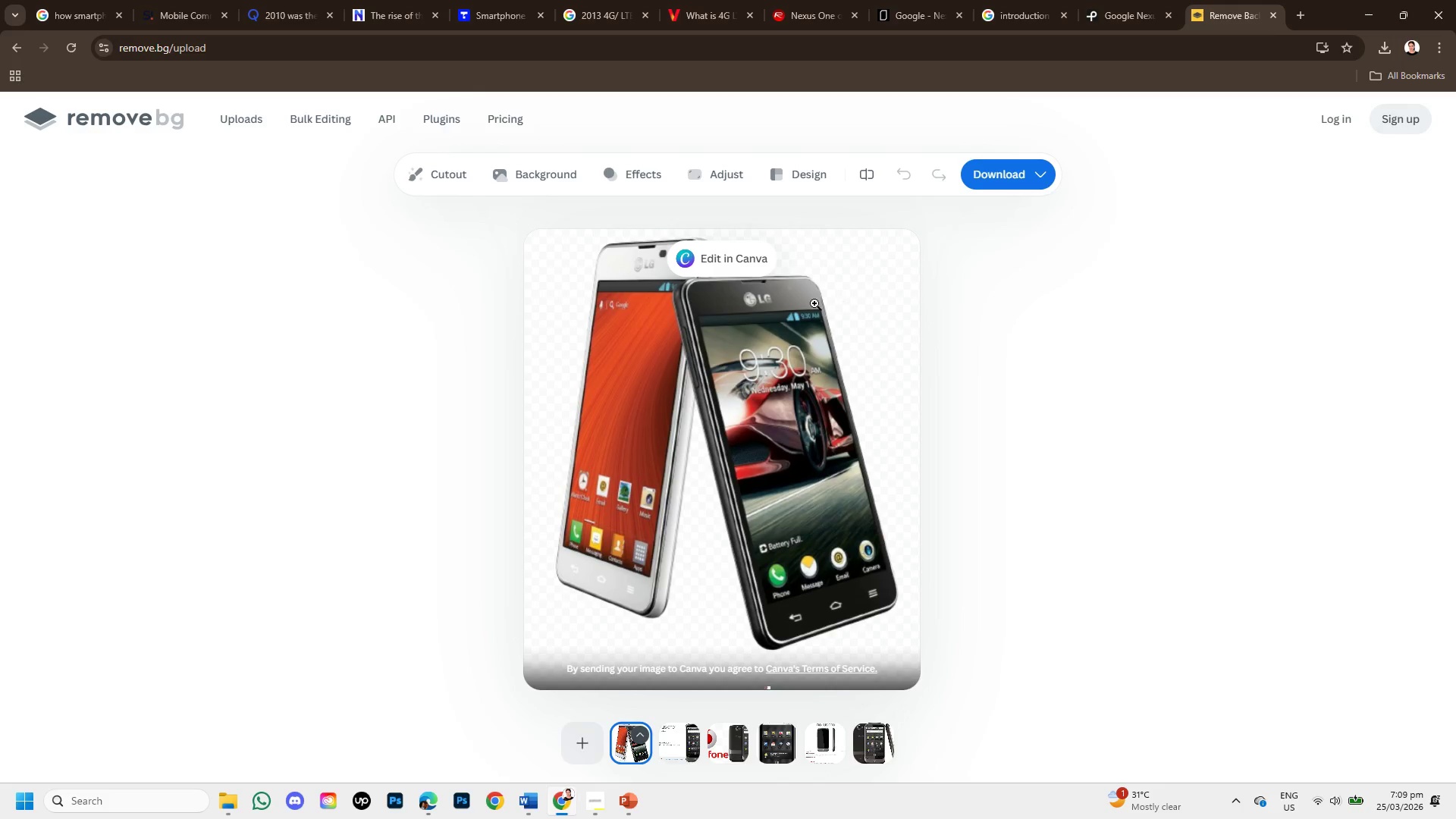 
wait(9.61)
 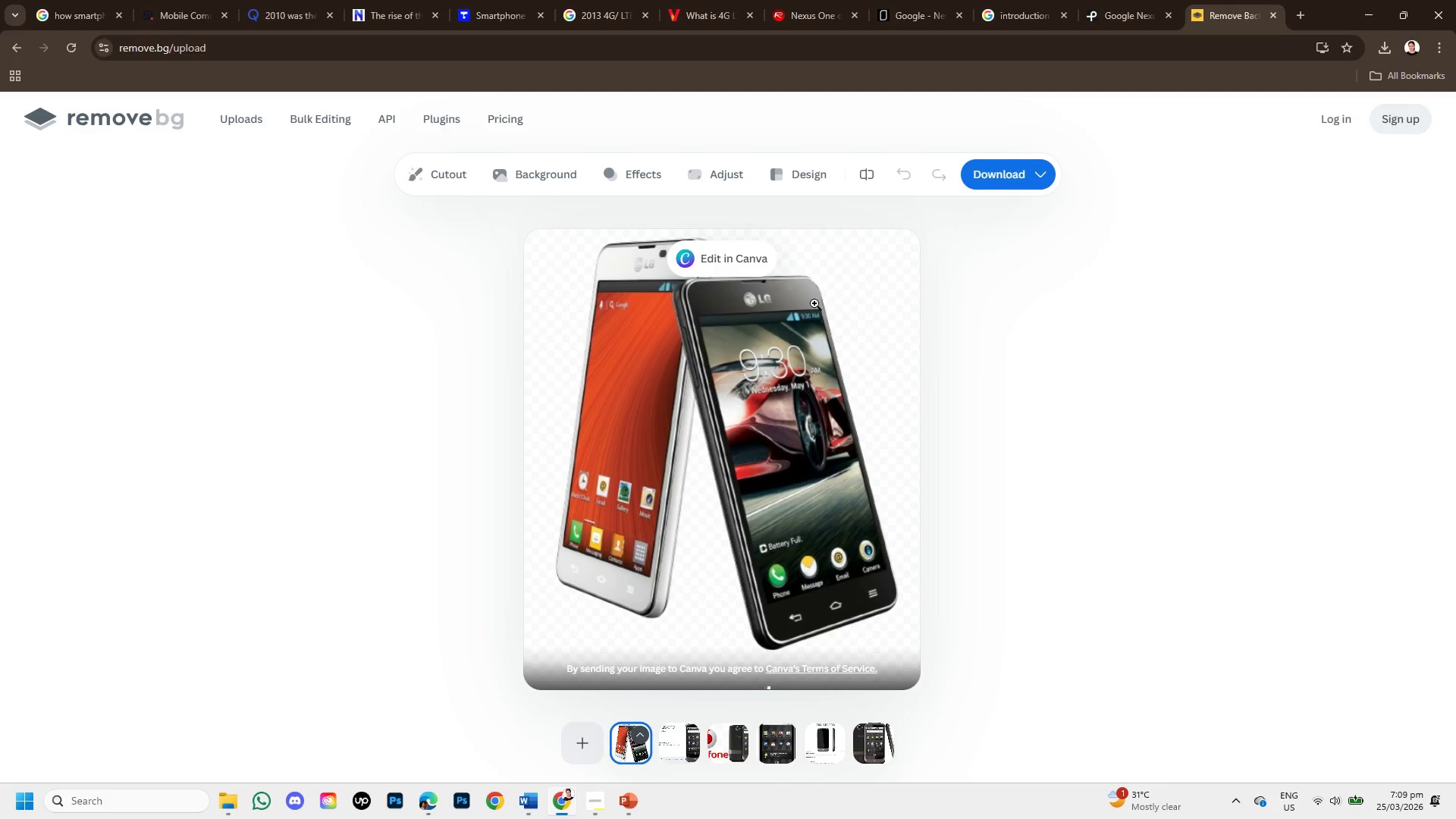 
left_click([494, 2])
 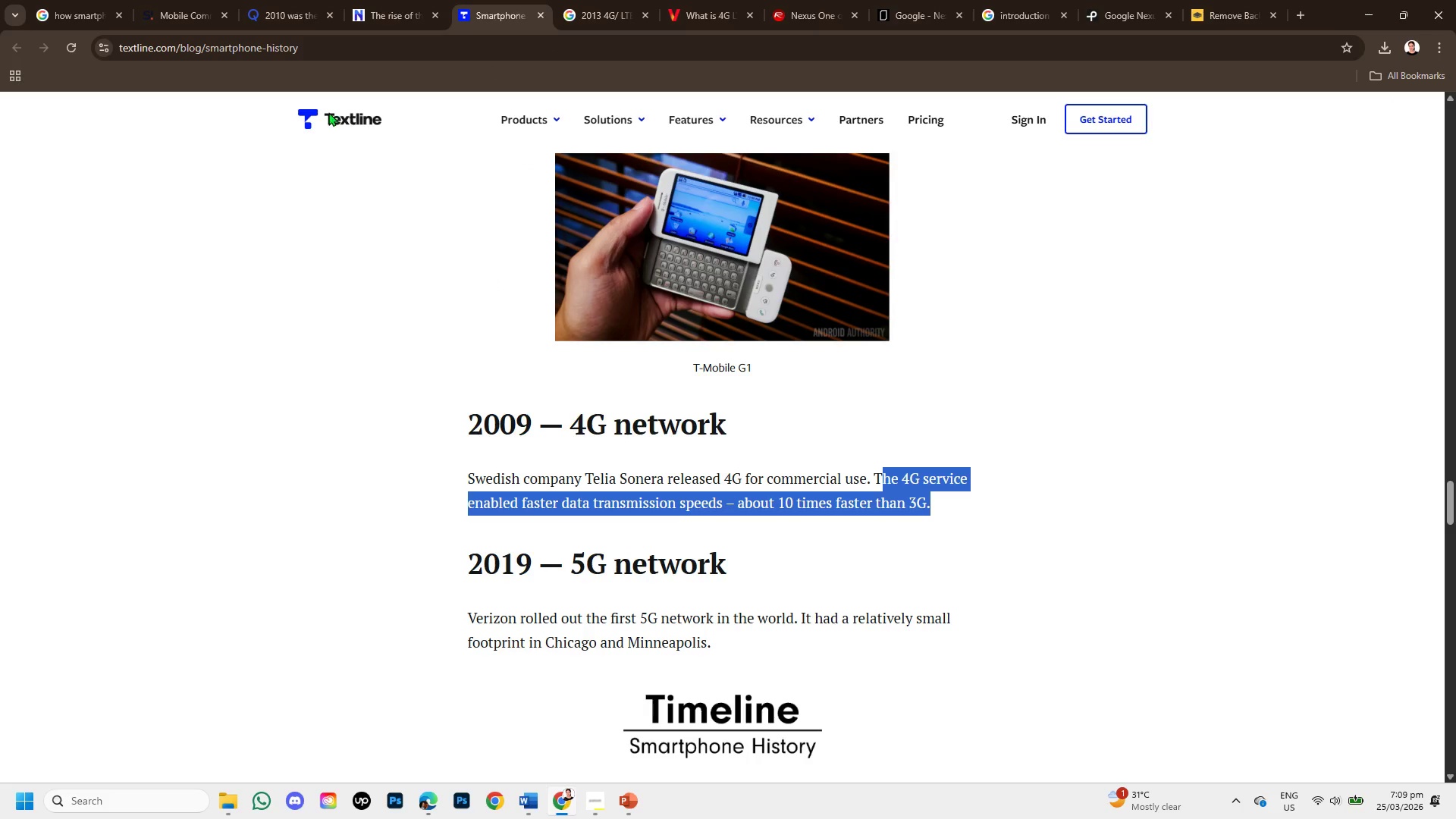 
left_click([283, 0])
 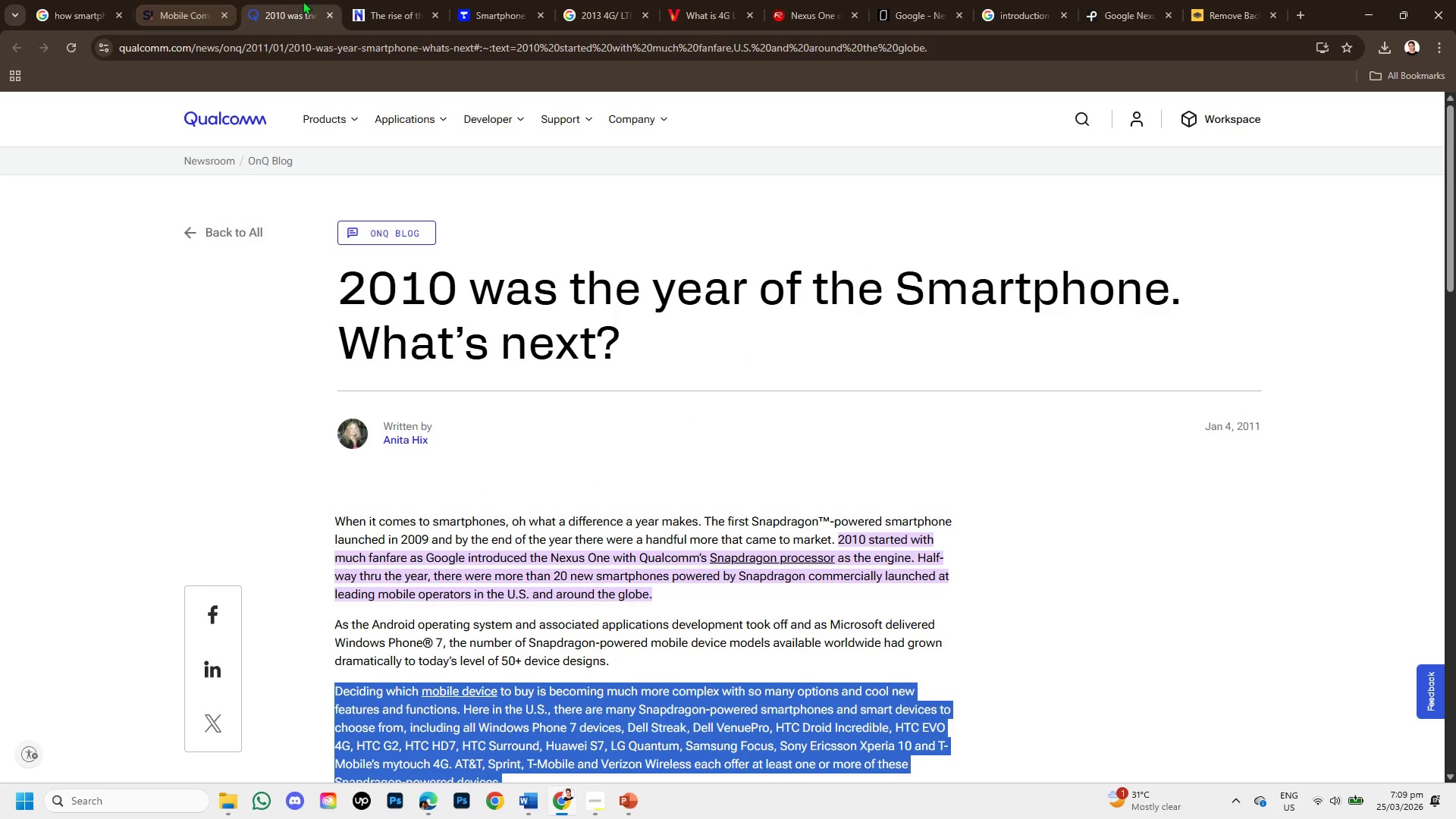 
left_click([524, 2])
 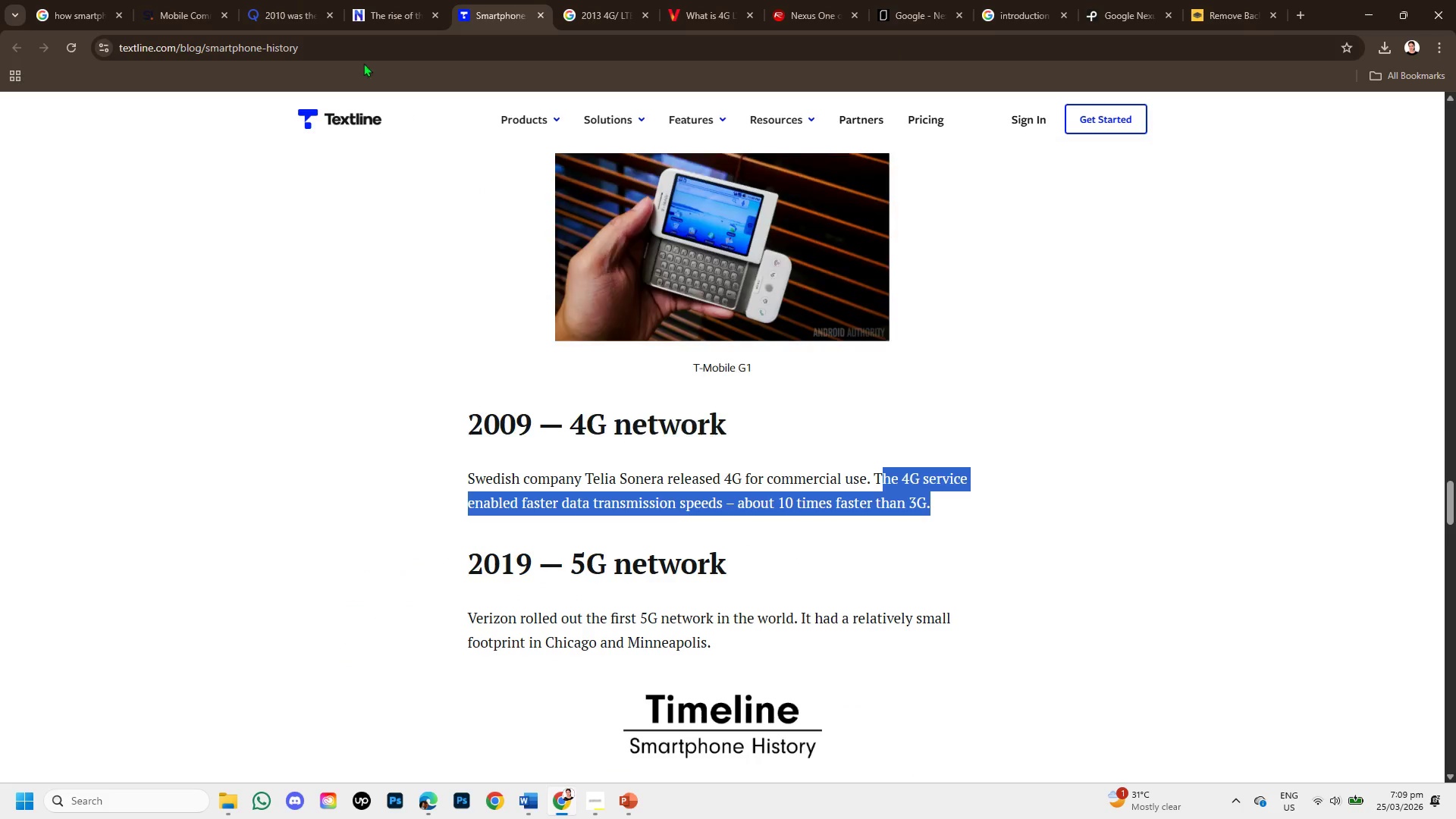 
left_click([363, 0])
 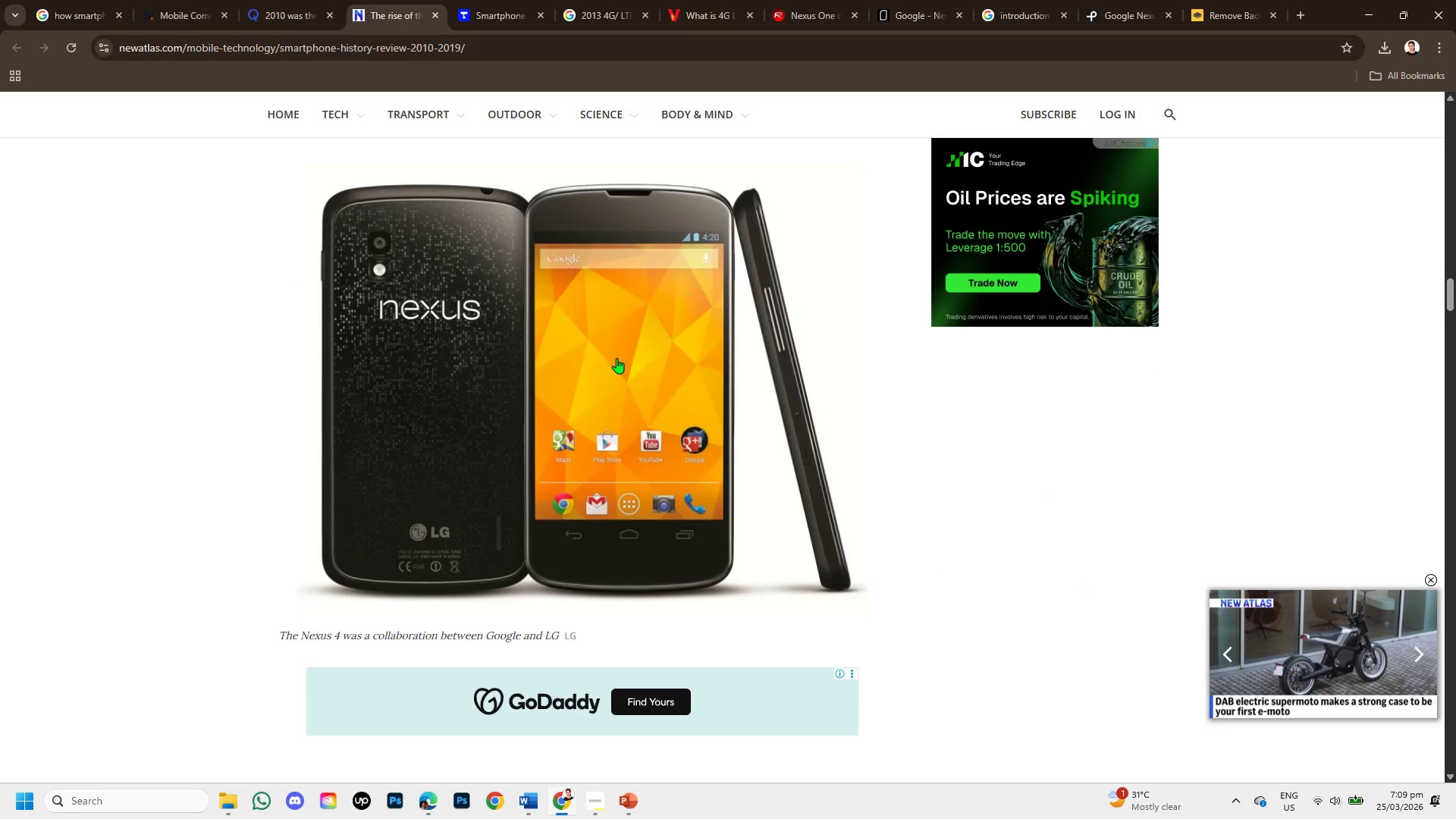 
scroll: coordinate [623, 413], scroll_direction: down, amount: 4.0
 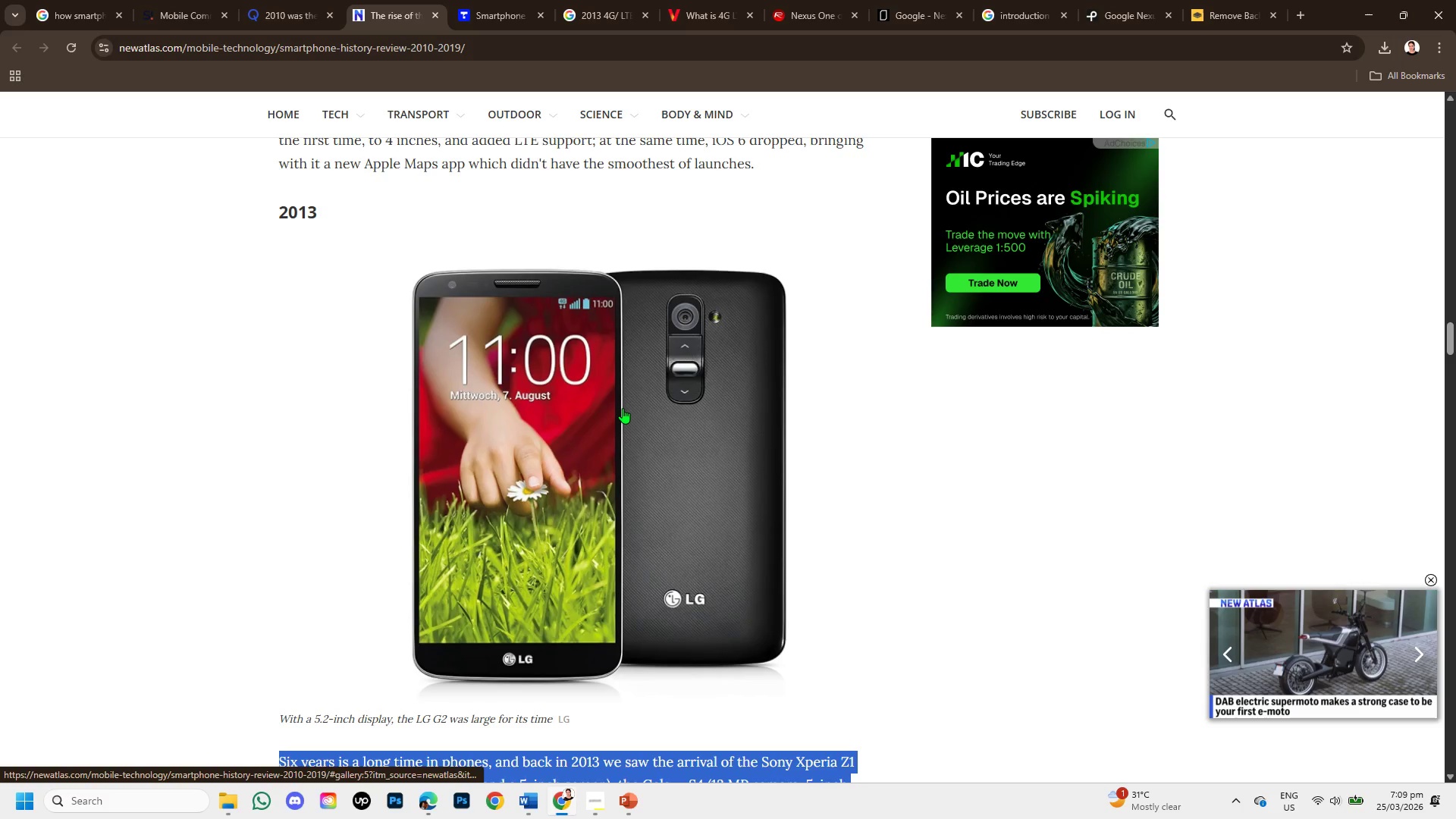 
right_click([623, 408])
 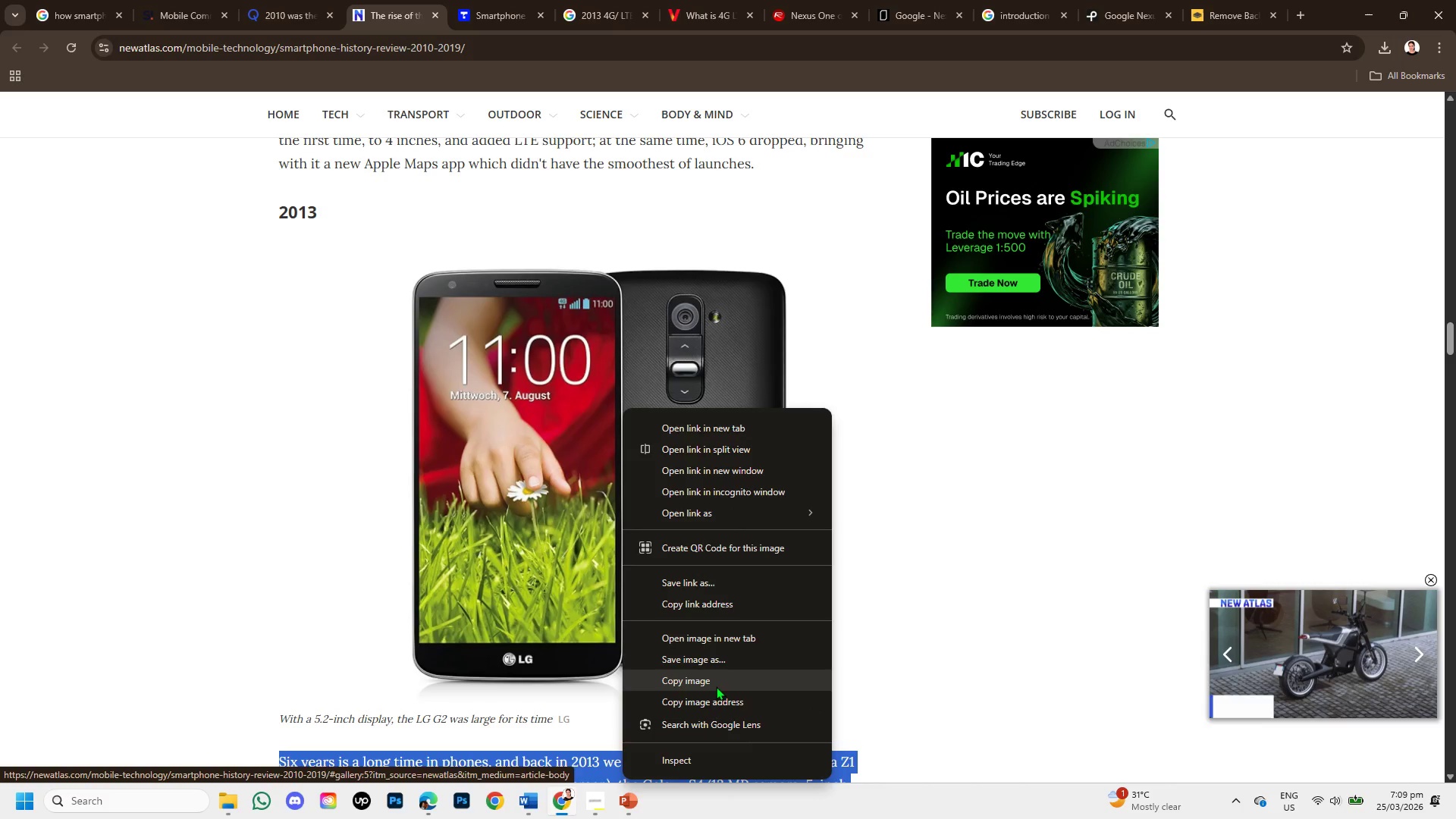 
left_click([716, 686])
 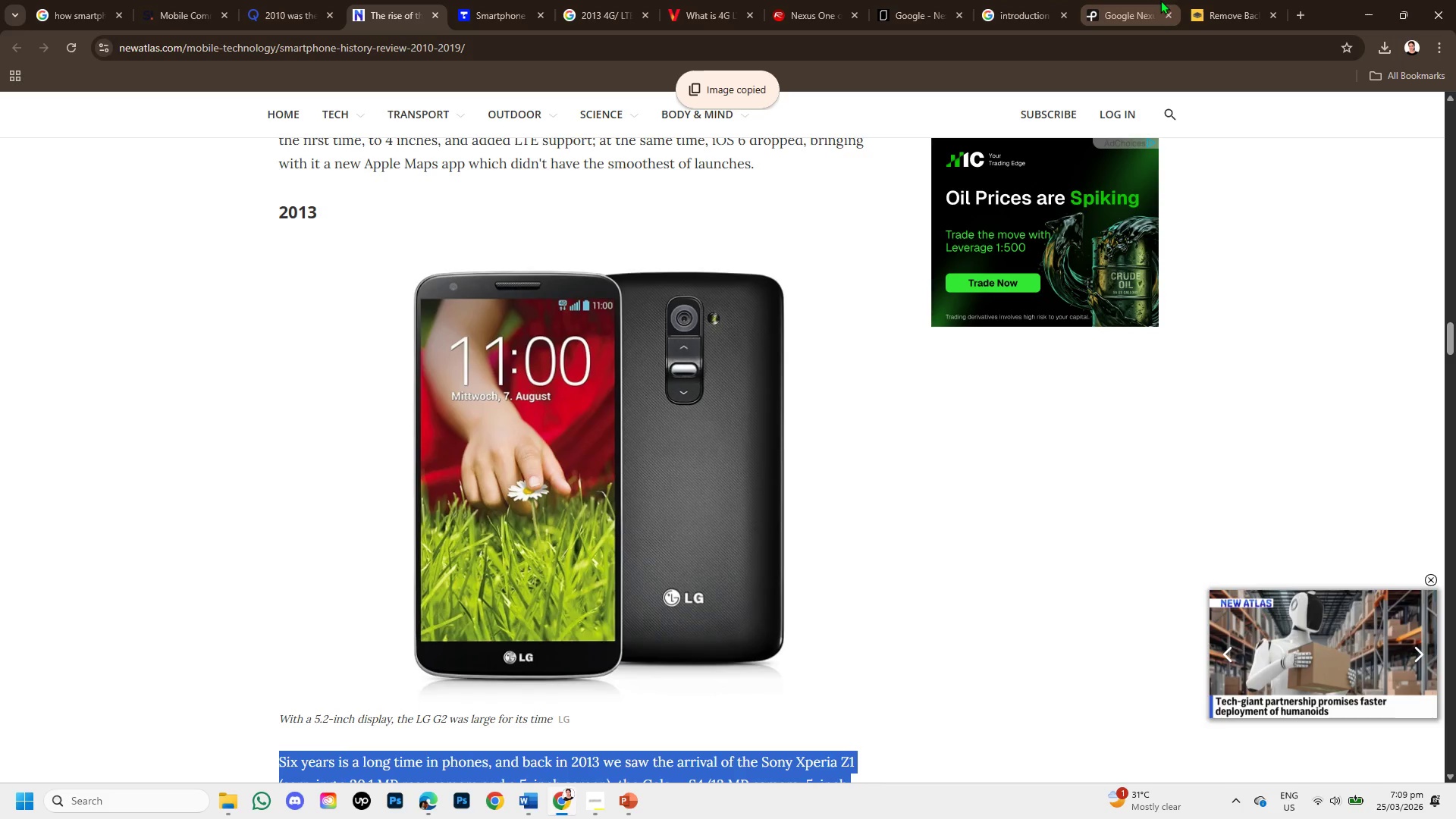 
left_click([1226, 10])
 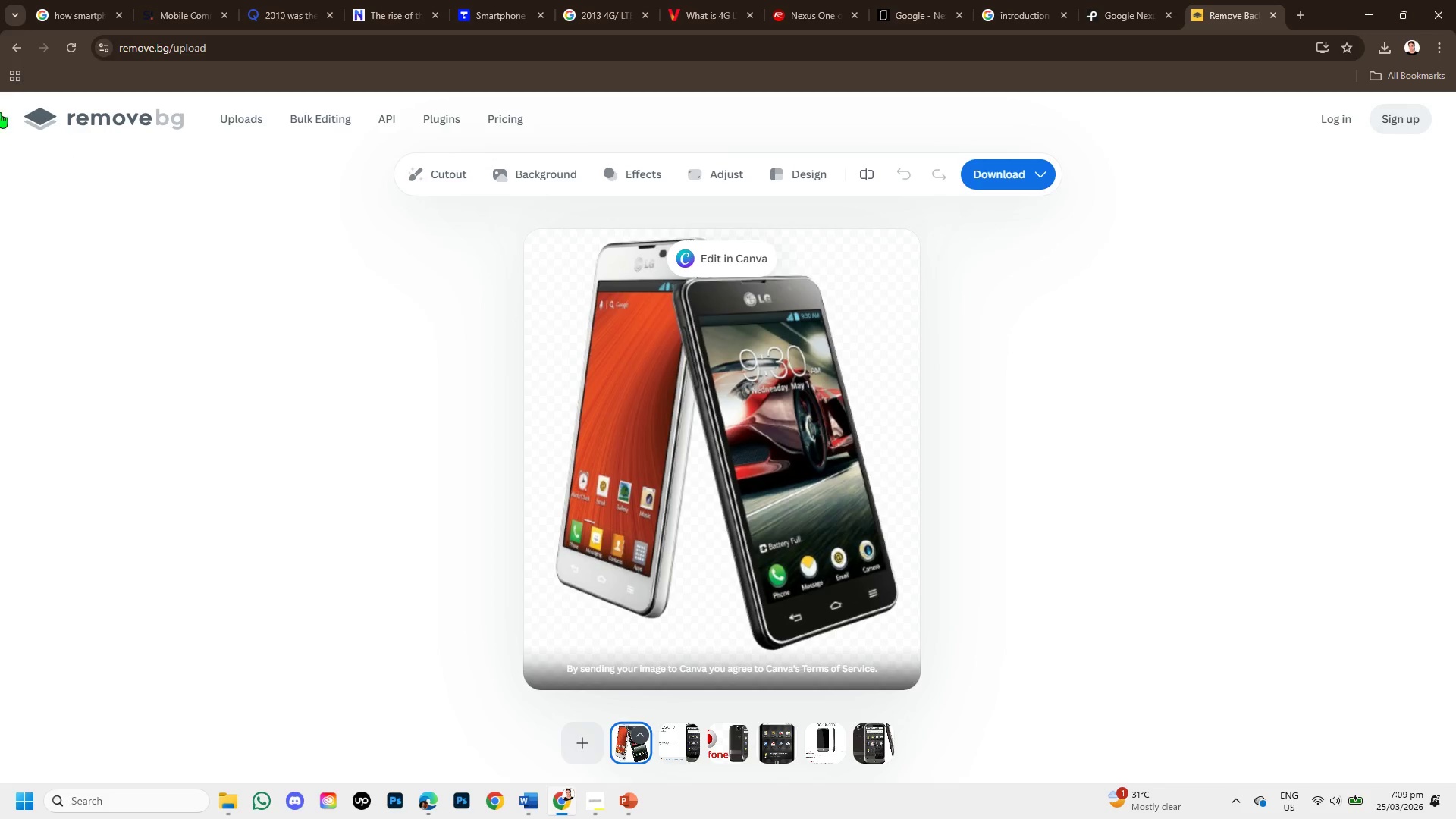 
left_click([14, 48])
 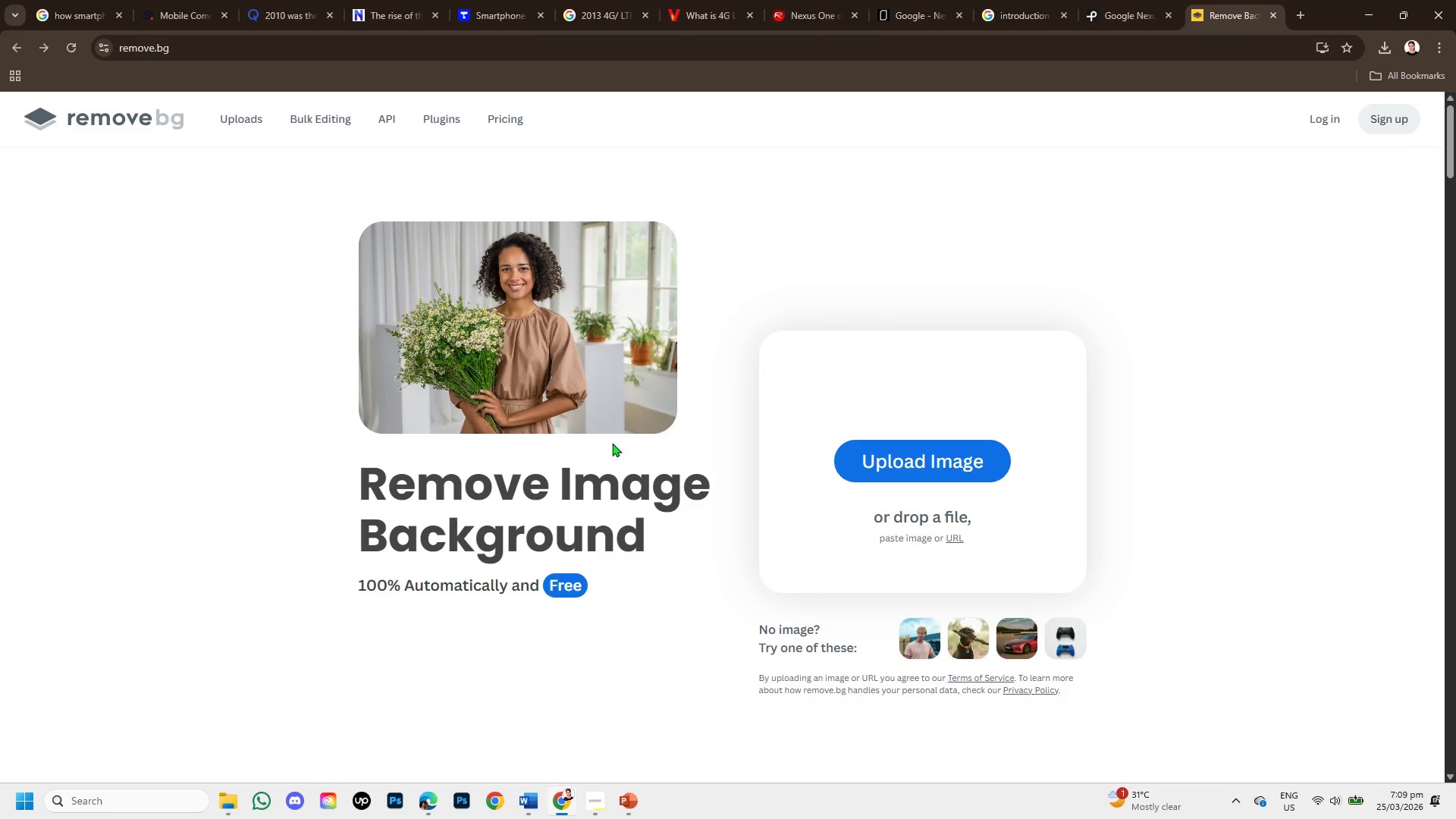 
key(Control+V)
 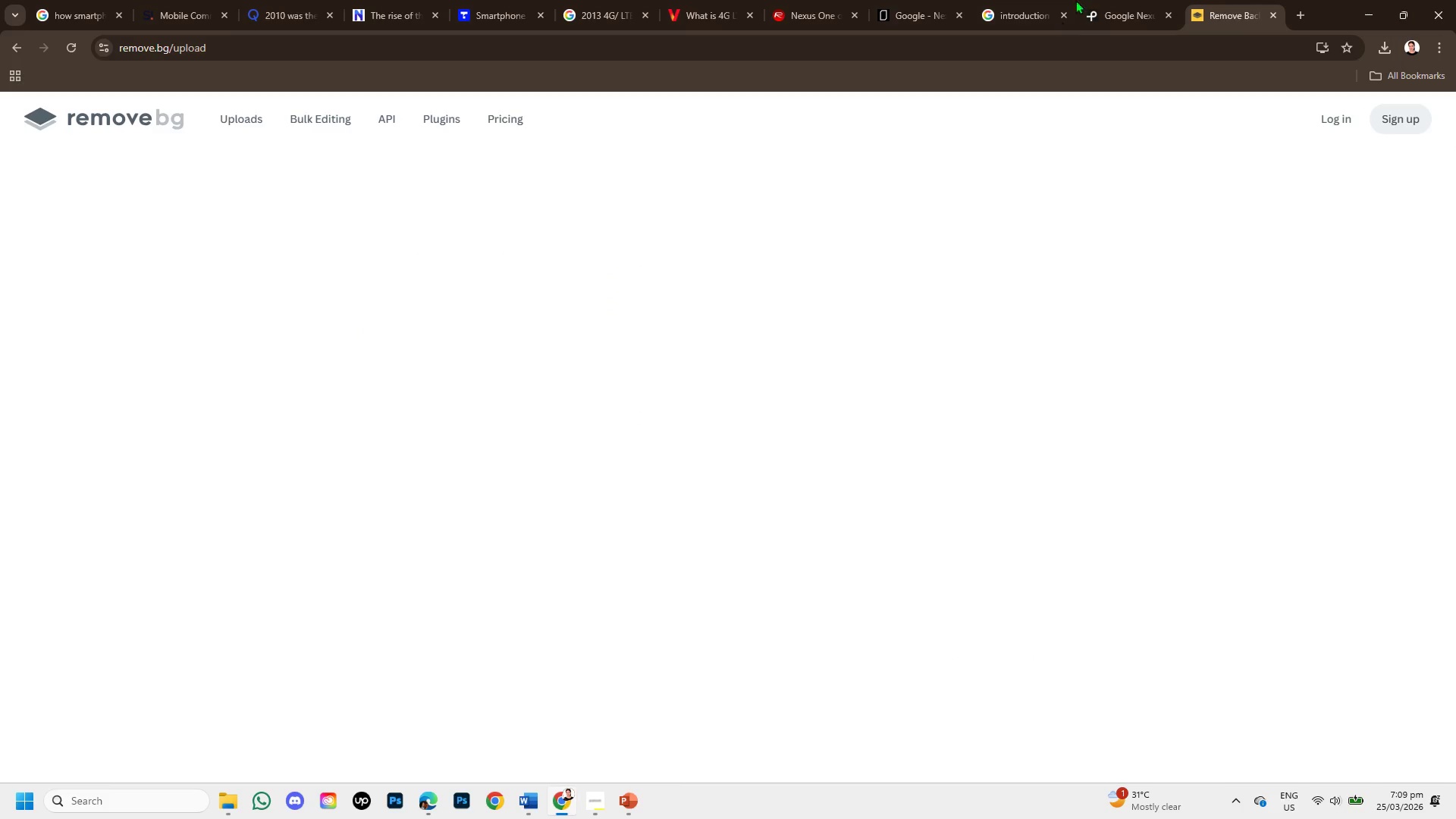 
left_click([1083, 0])
 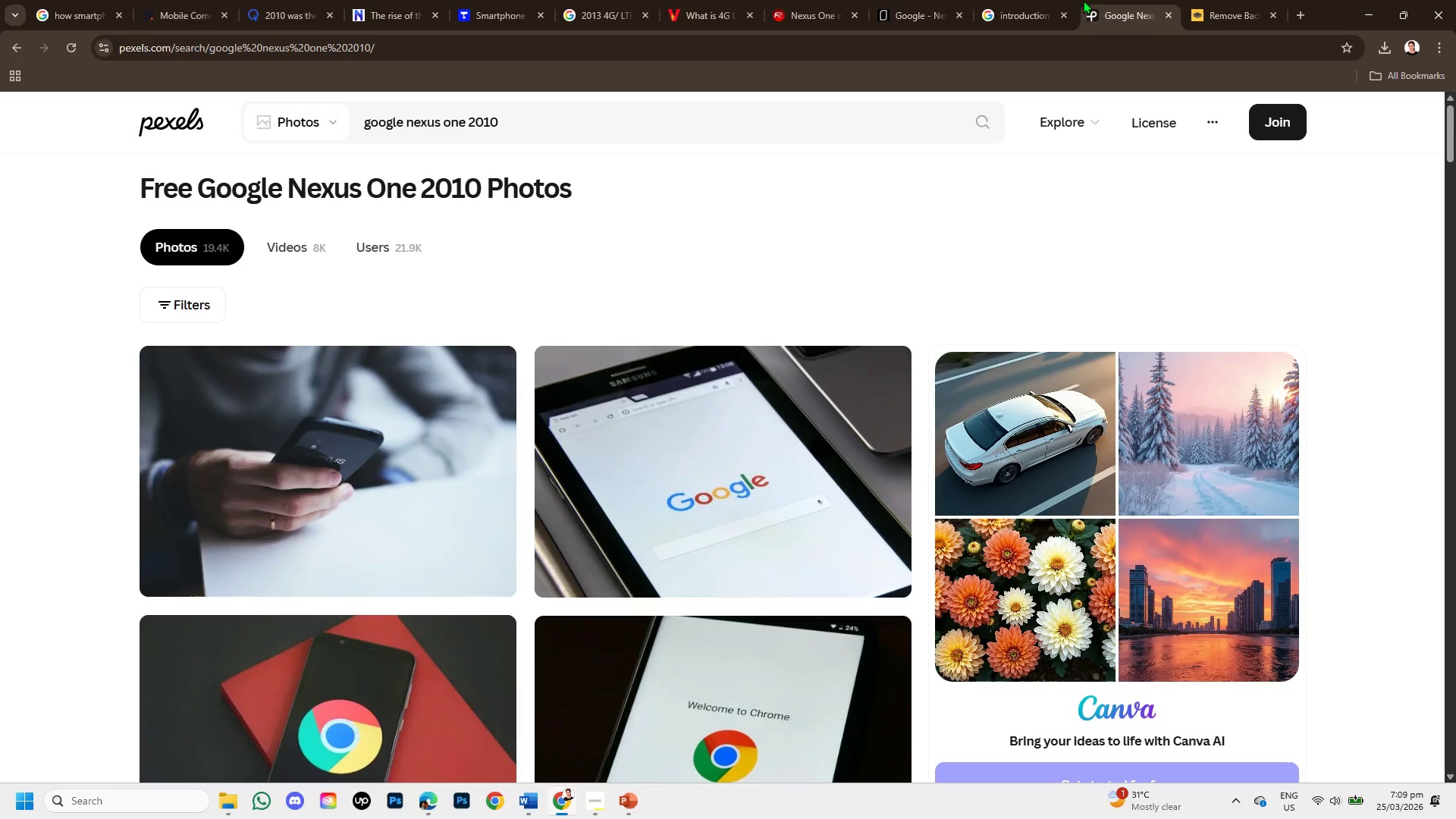 
mouse_move([1066, 69])
 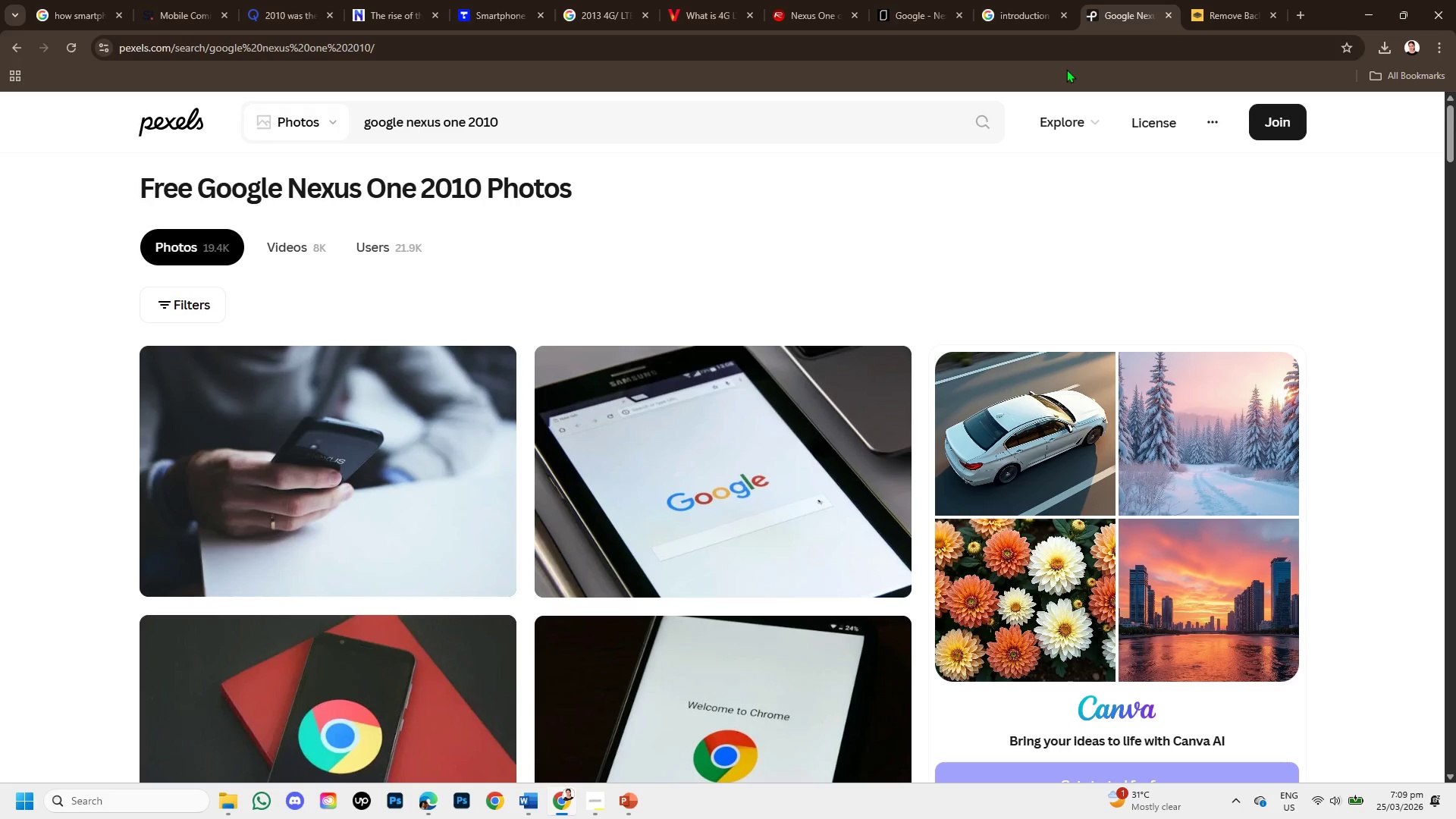 
wait(5.54)
 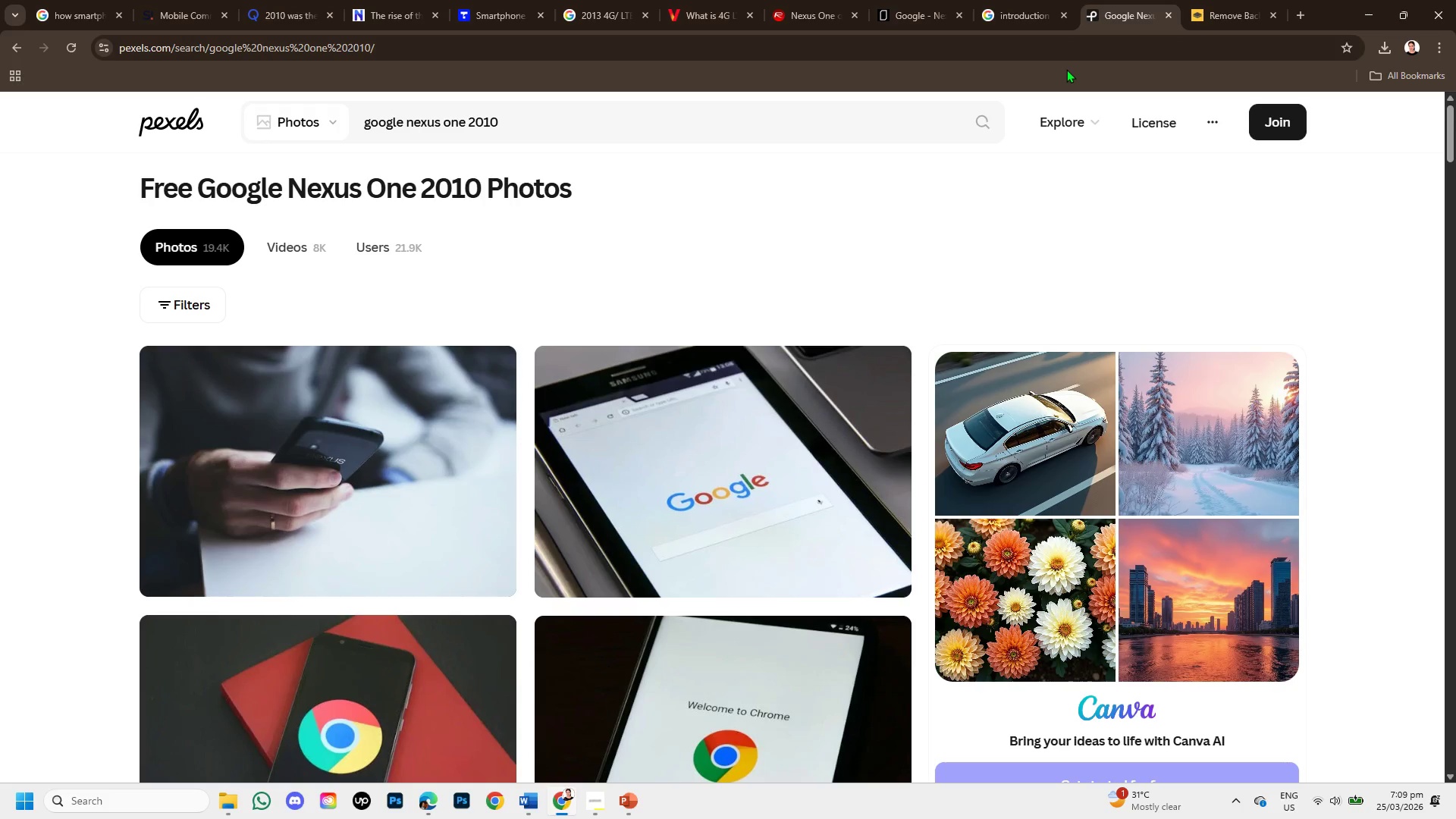 
left_click([1231, 0])
 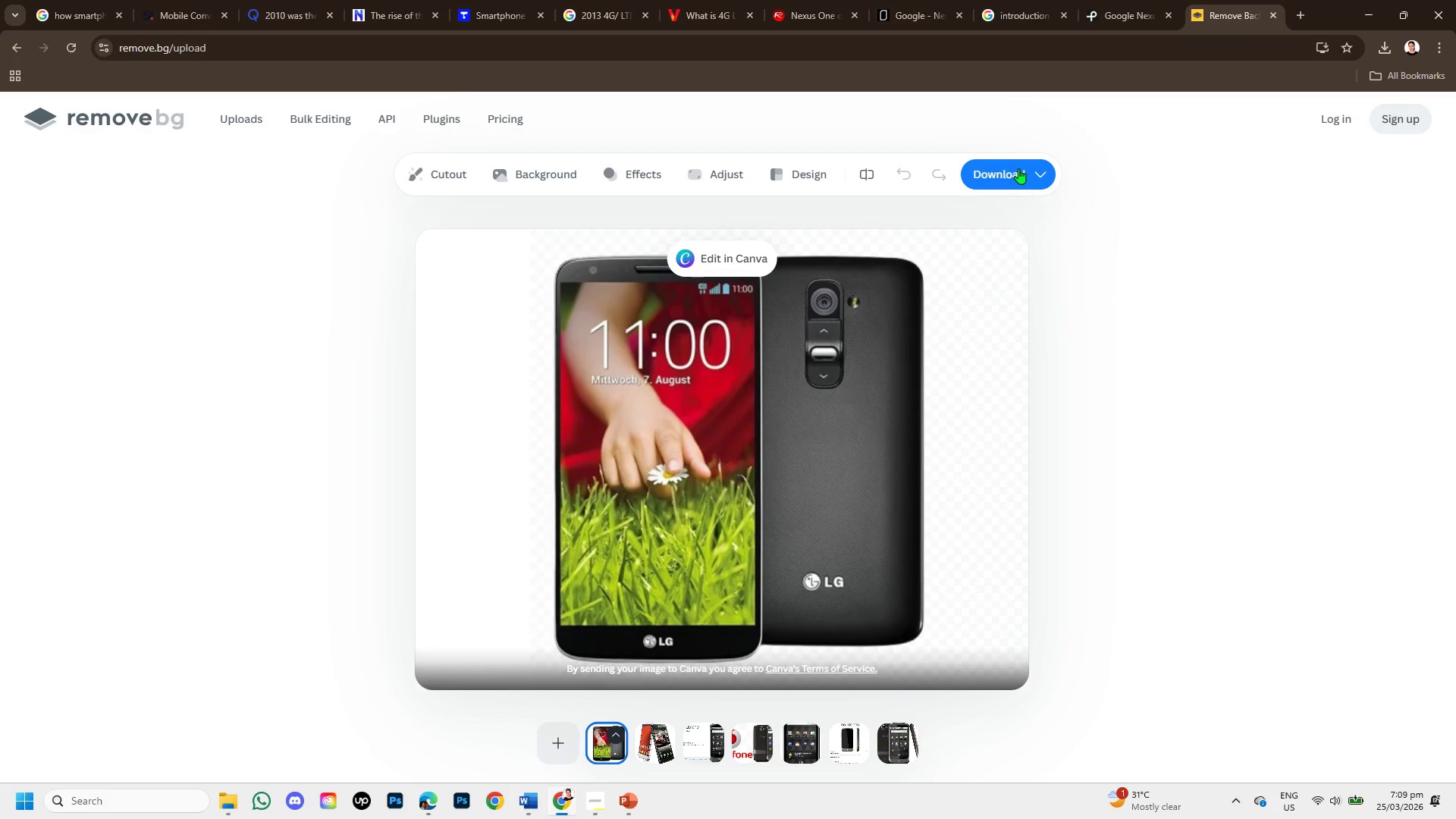 
left_click([1025, 169])
 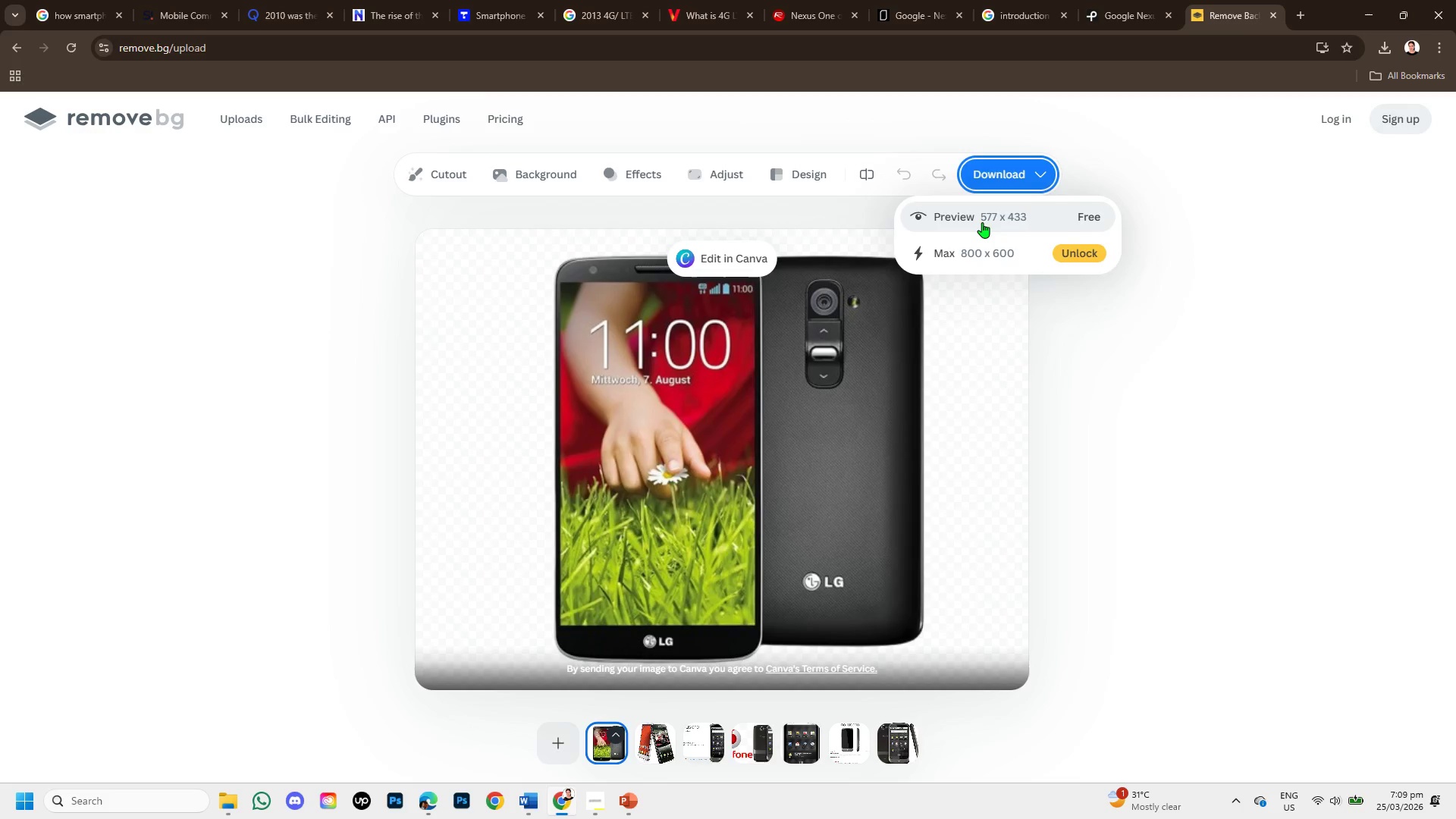 
left_click([982, 222])
 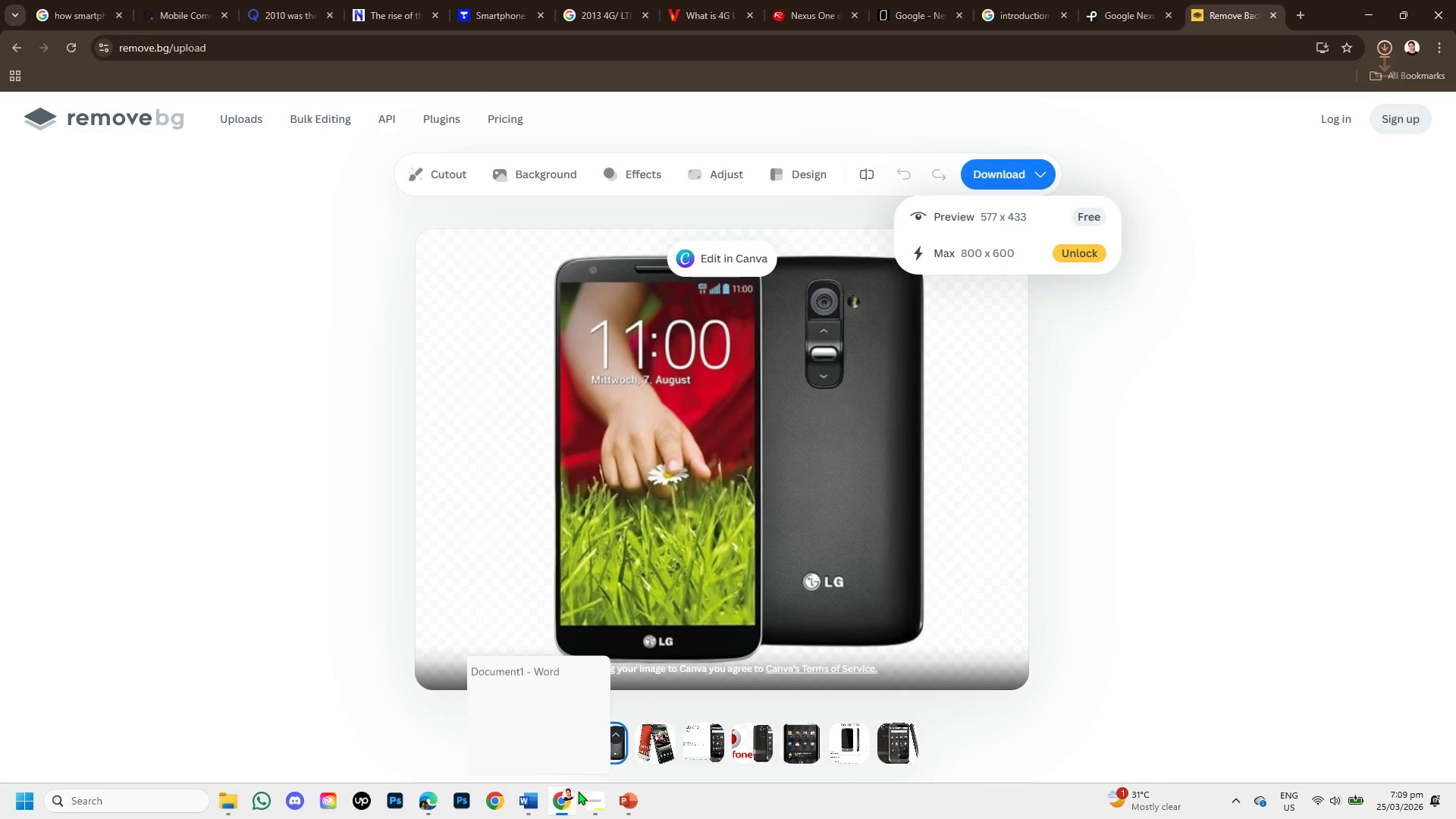 
left_click([623, 799])
 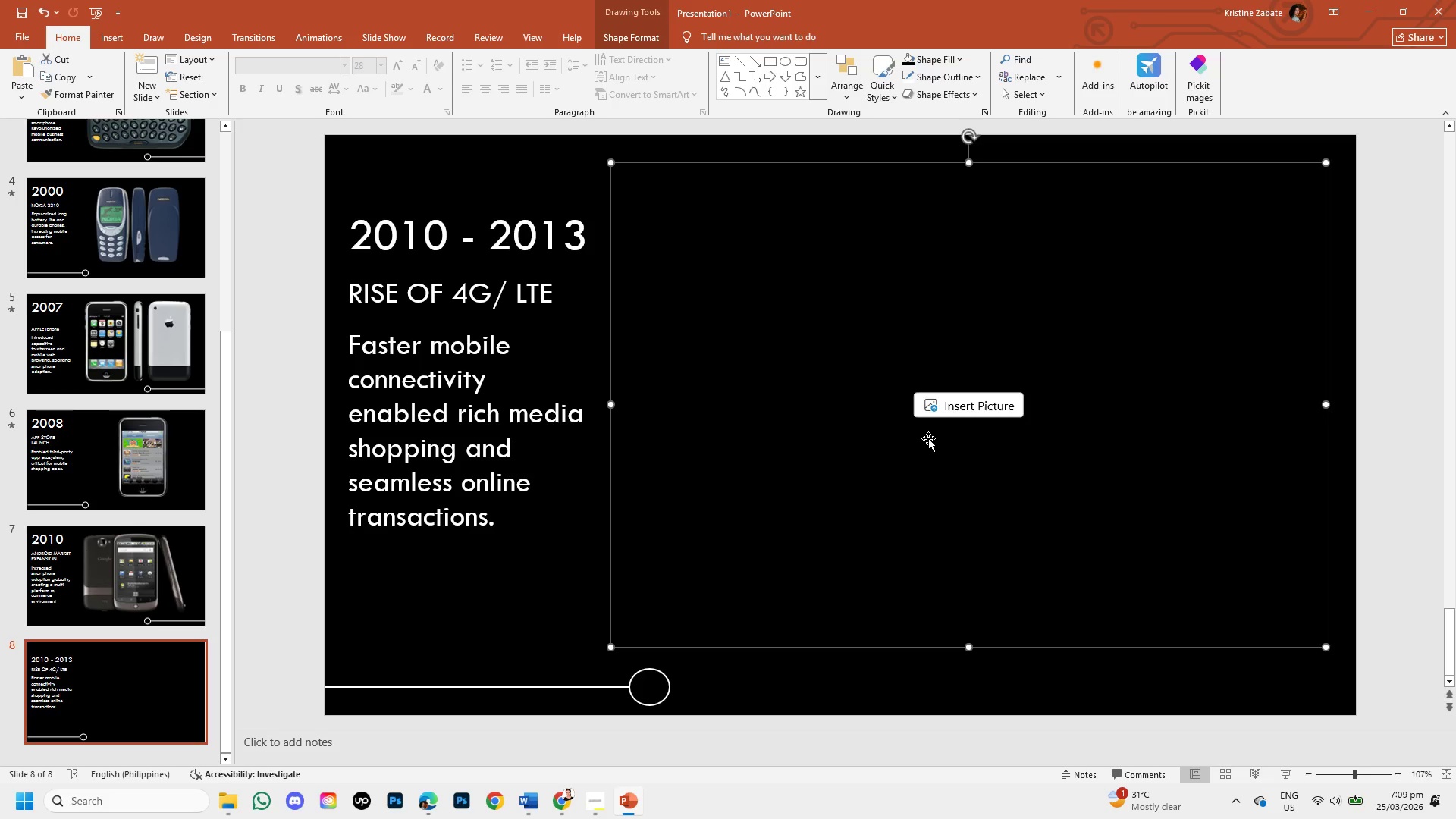 
left_click([946, 402])
 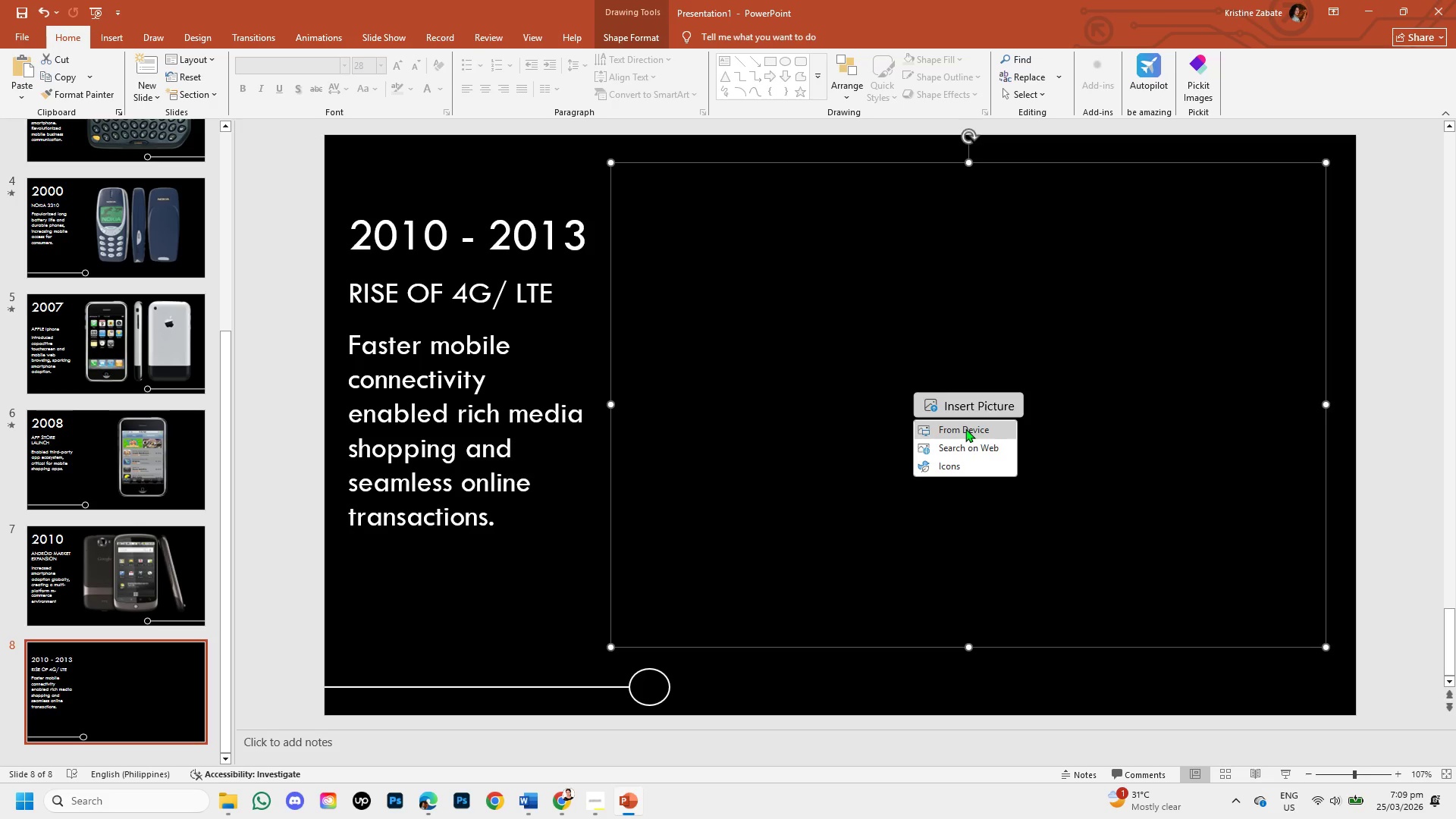 
left_click([965, 428])
 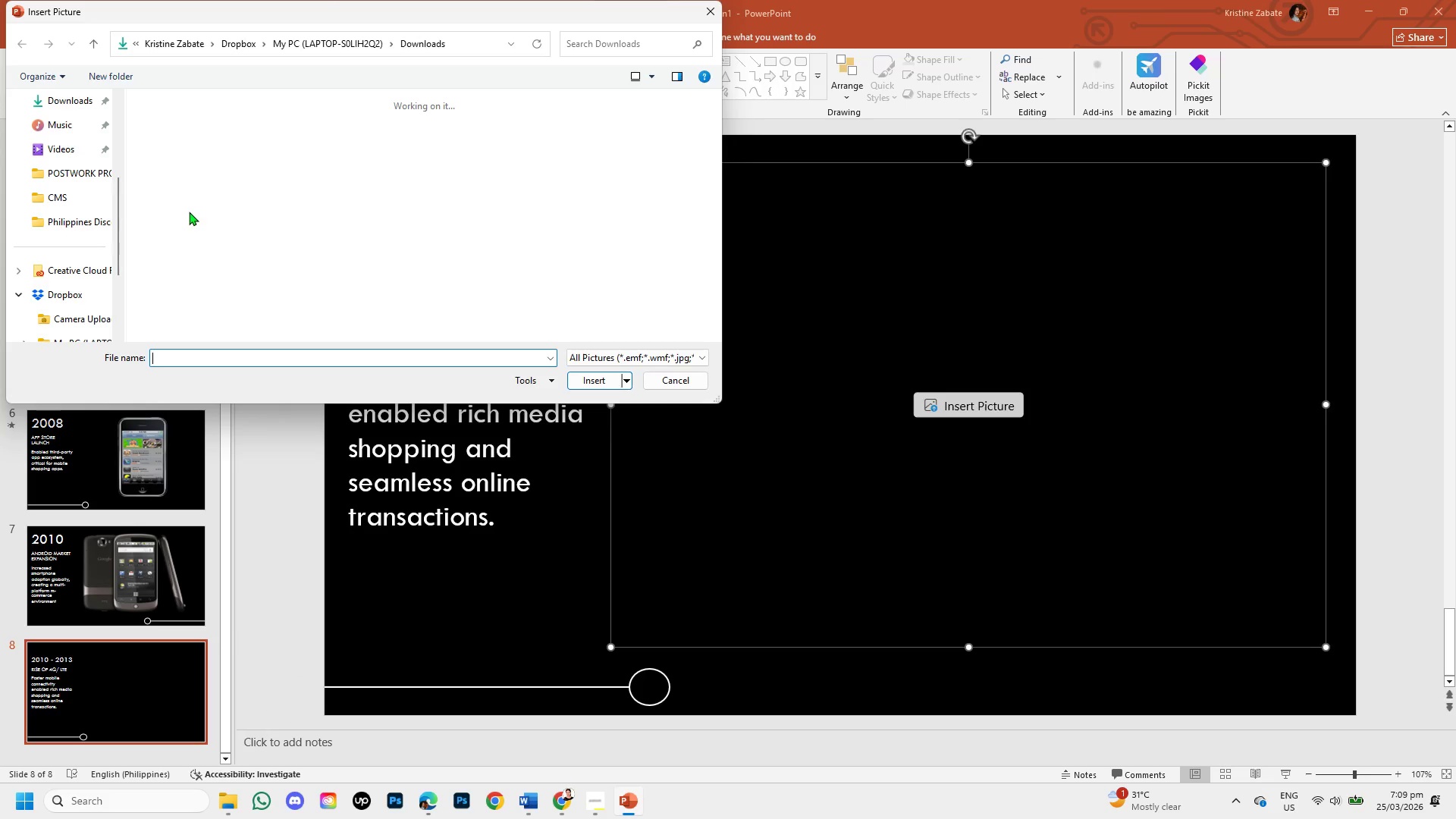 
left_click([189, 191])
 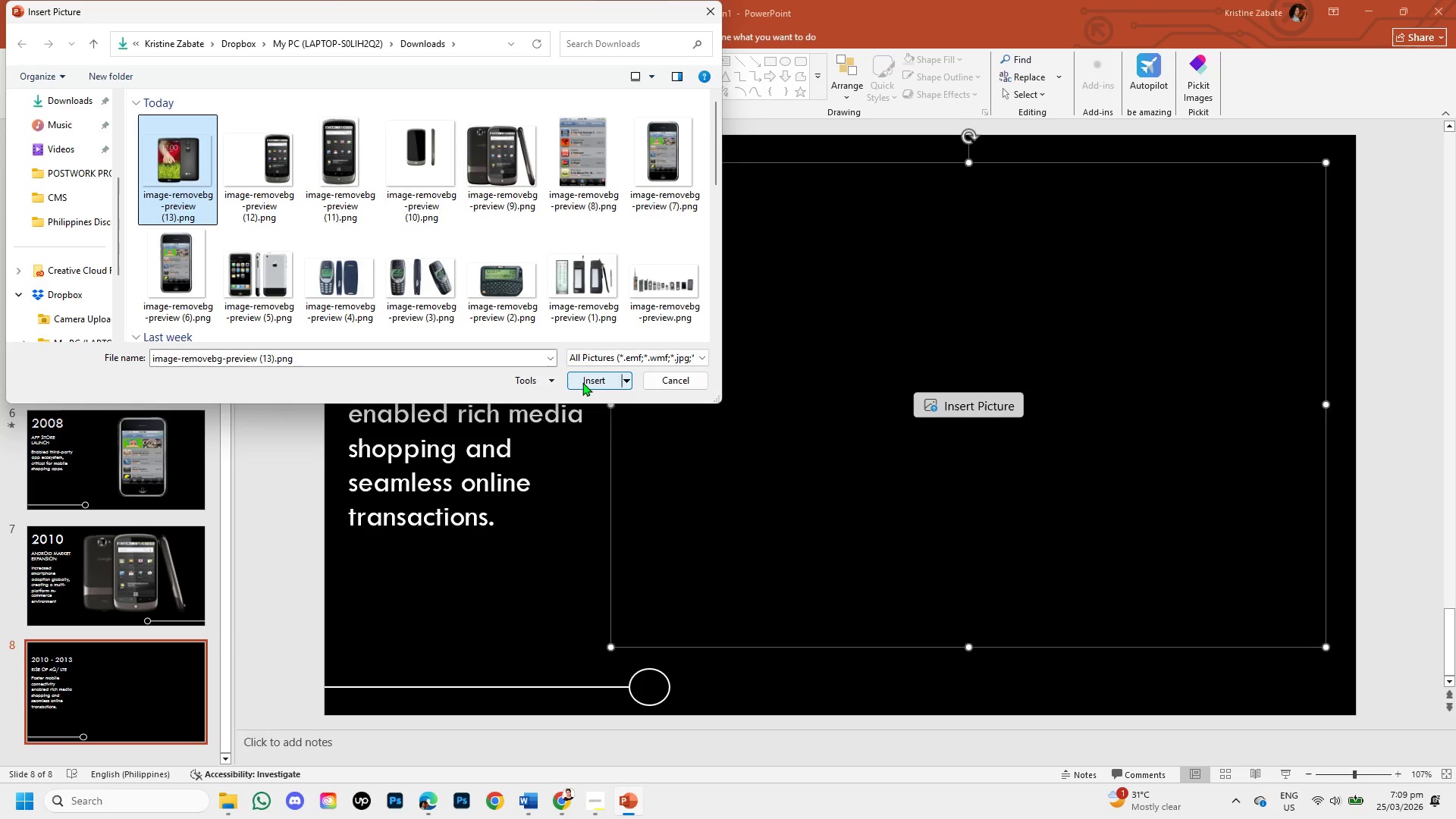 
key(Enter)
 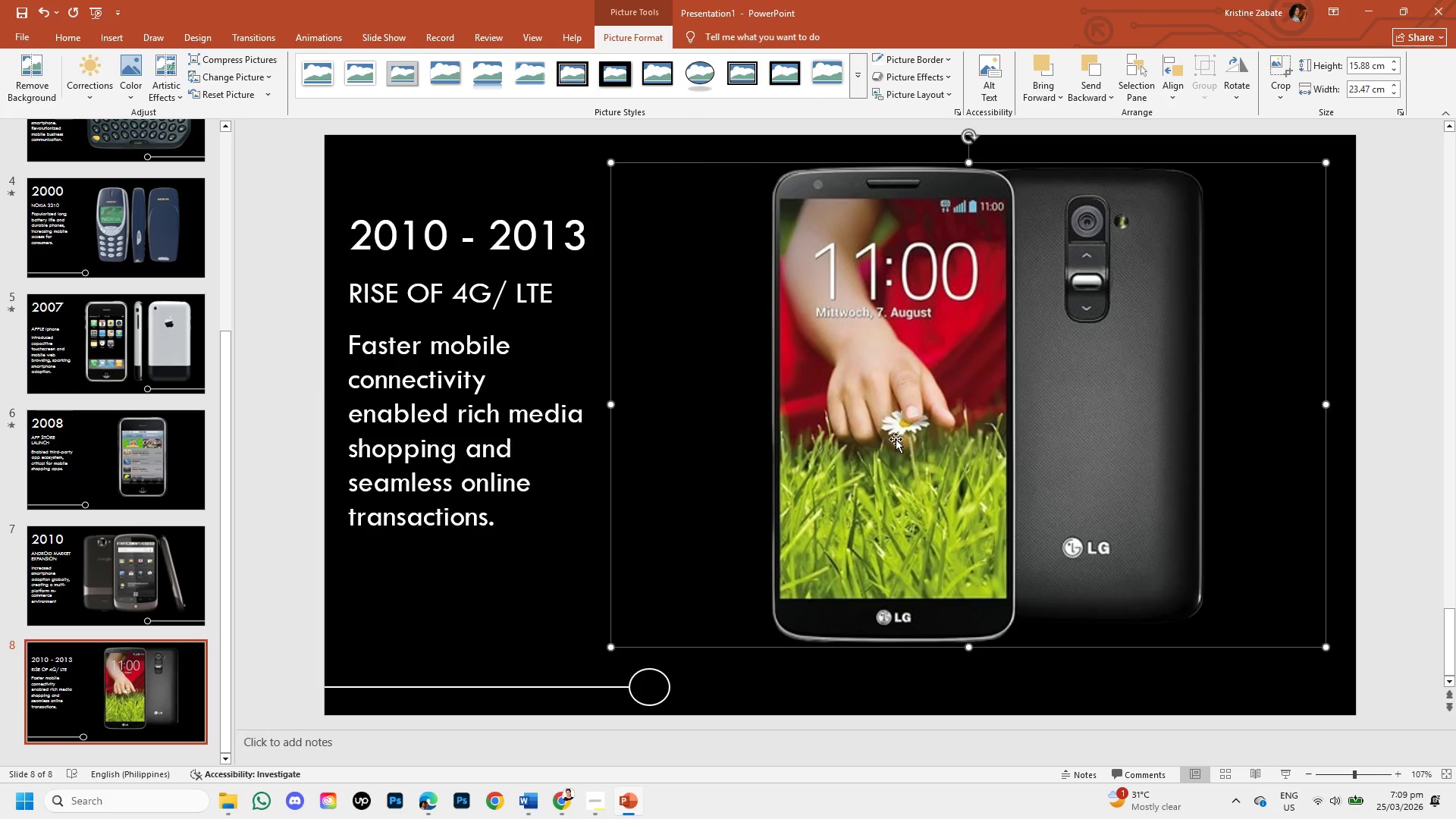 
wait(5.59)
 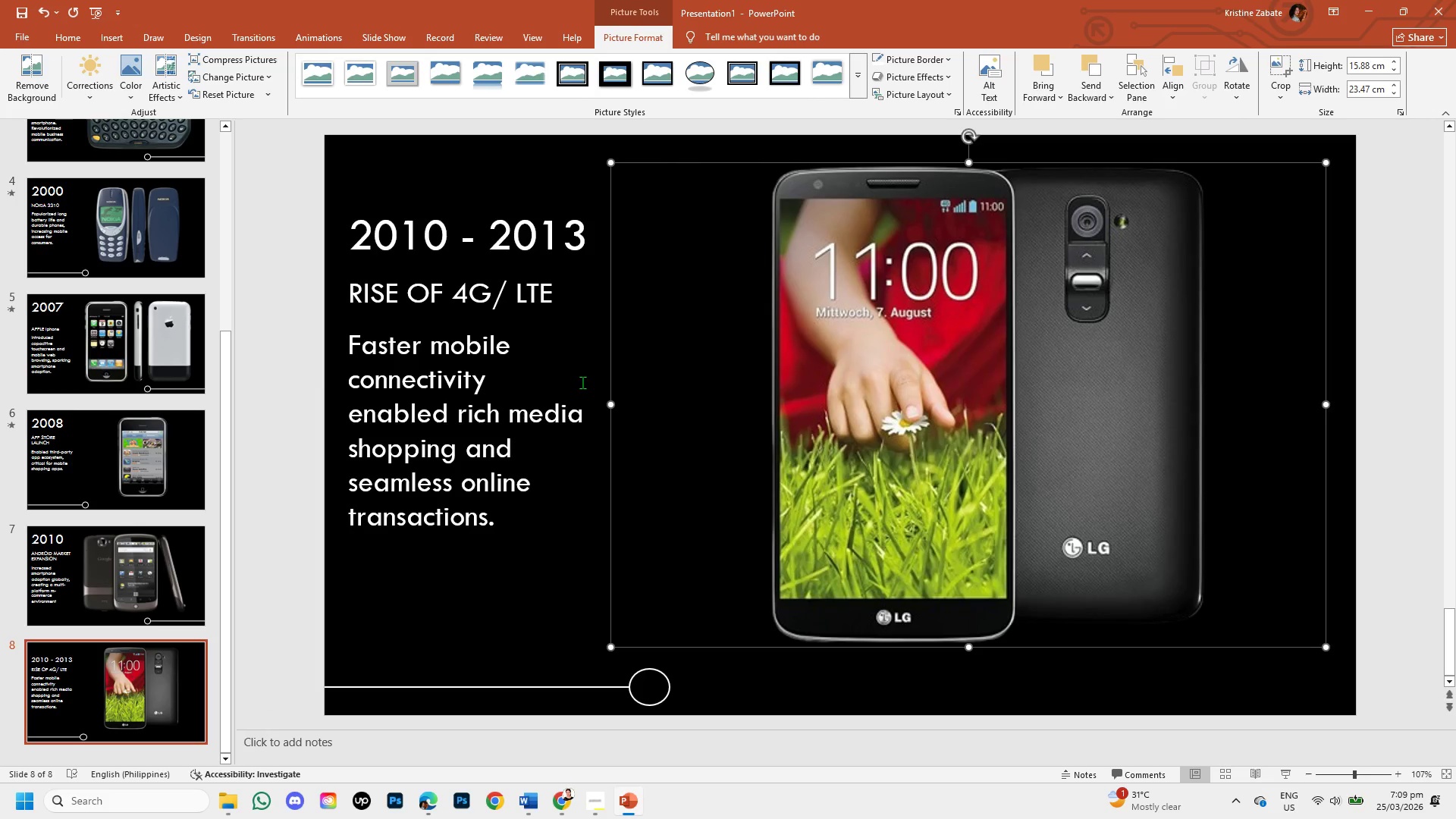 
left_click([896, 439])
 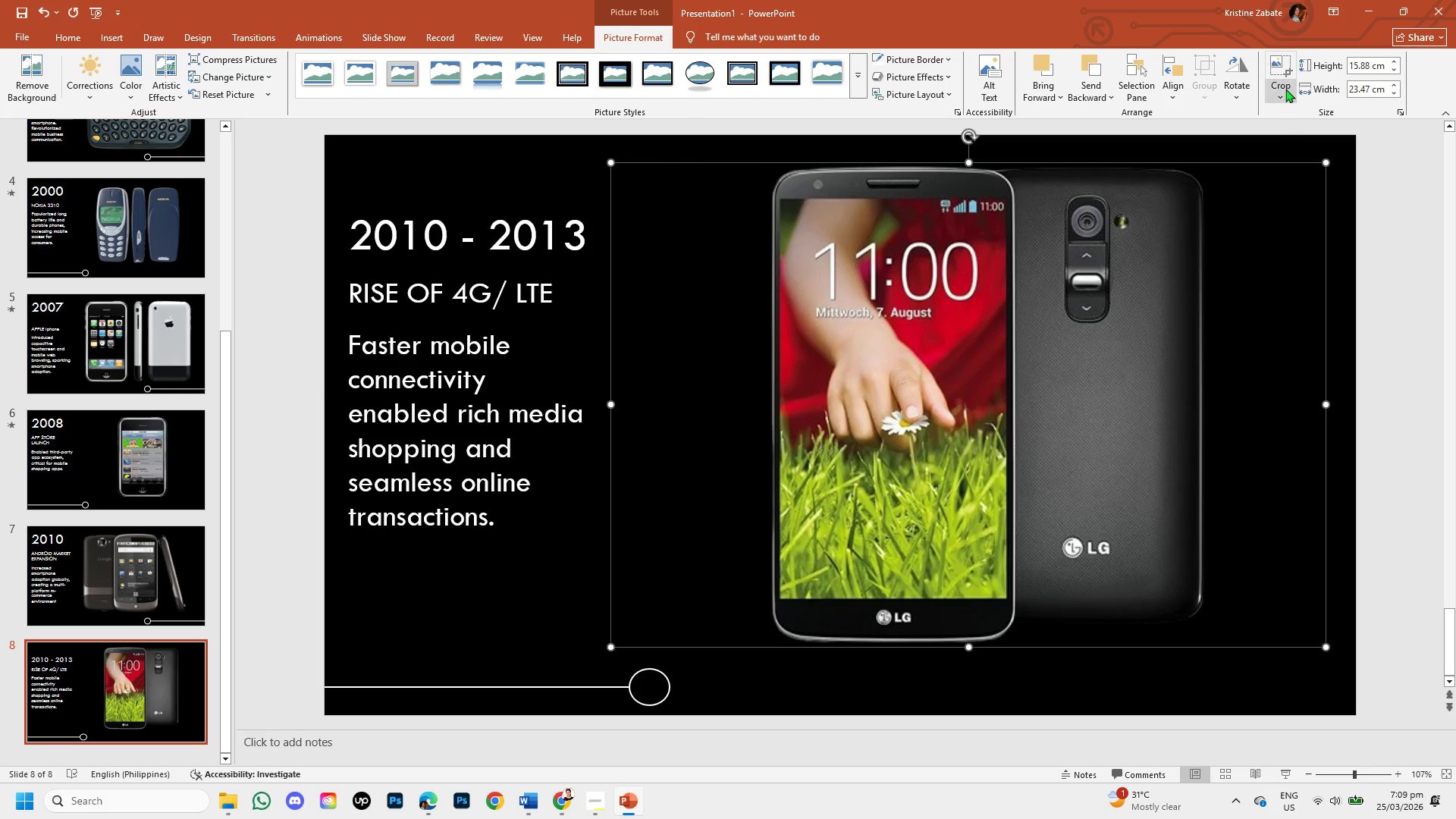 
left_click([1285, 87])
 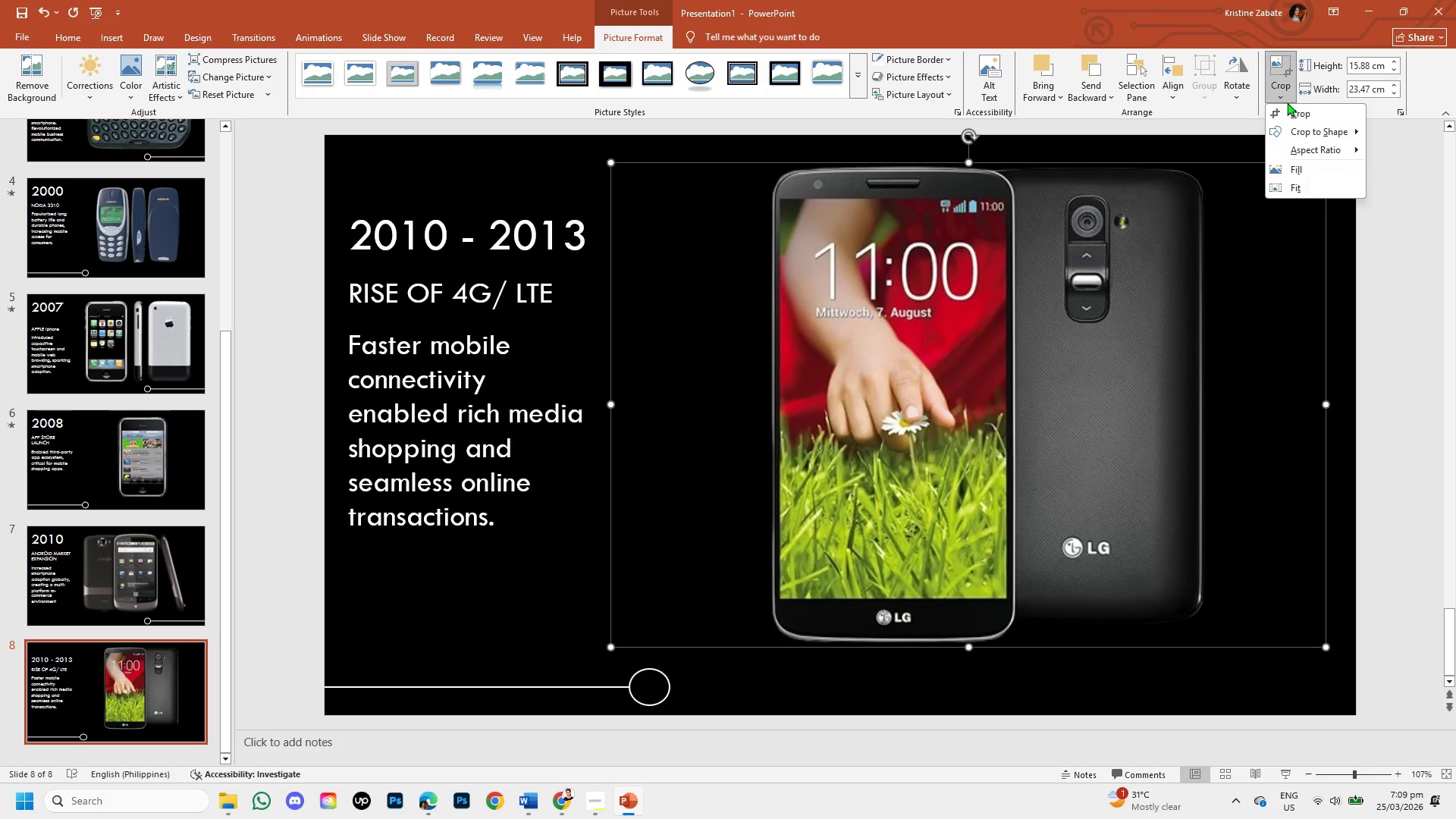 
left_click([1288, 104])
 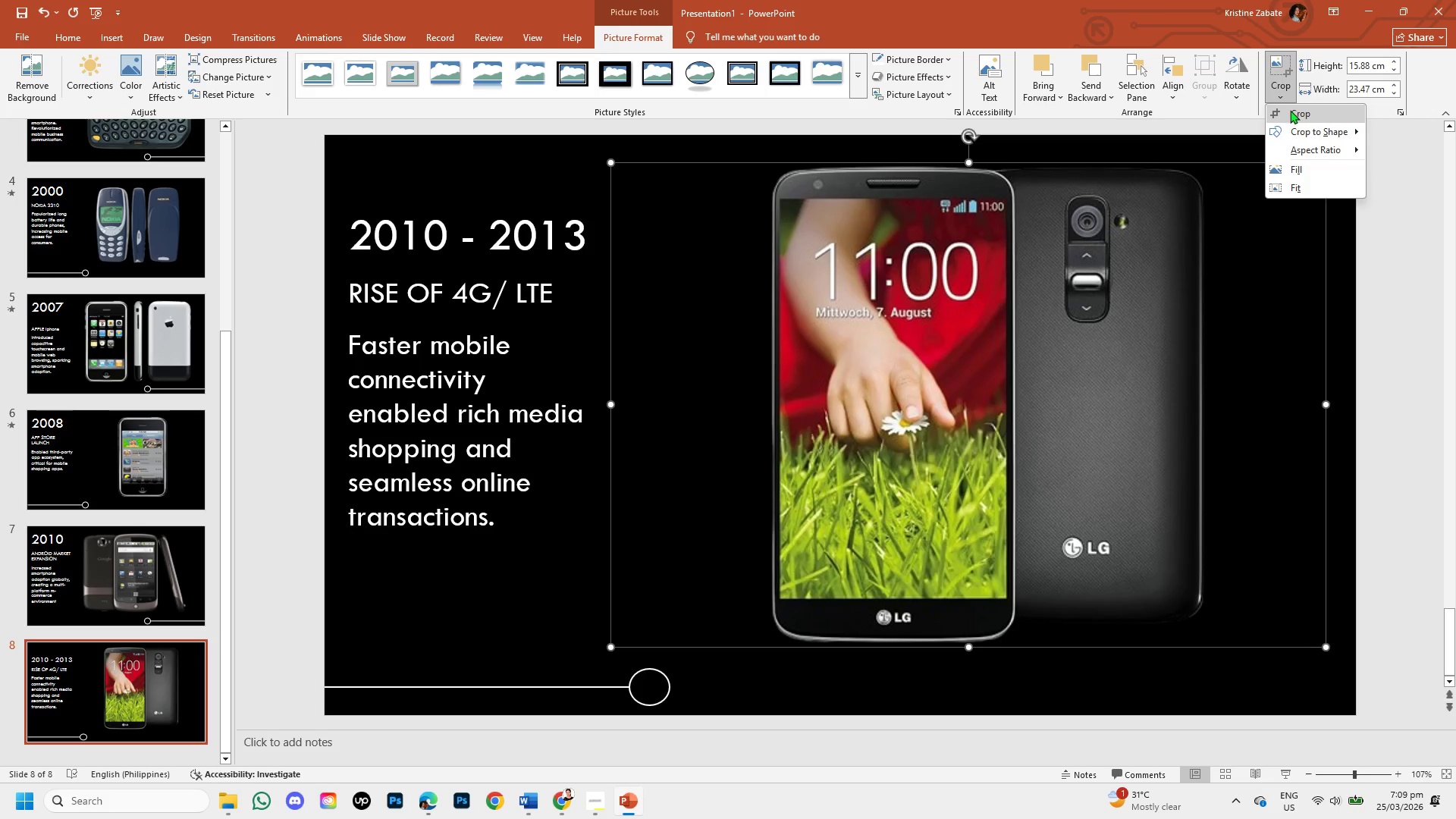 
left_click([1290, 110])
 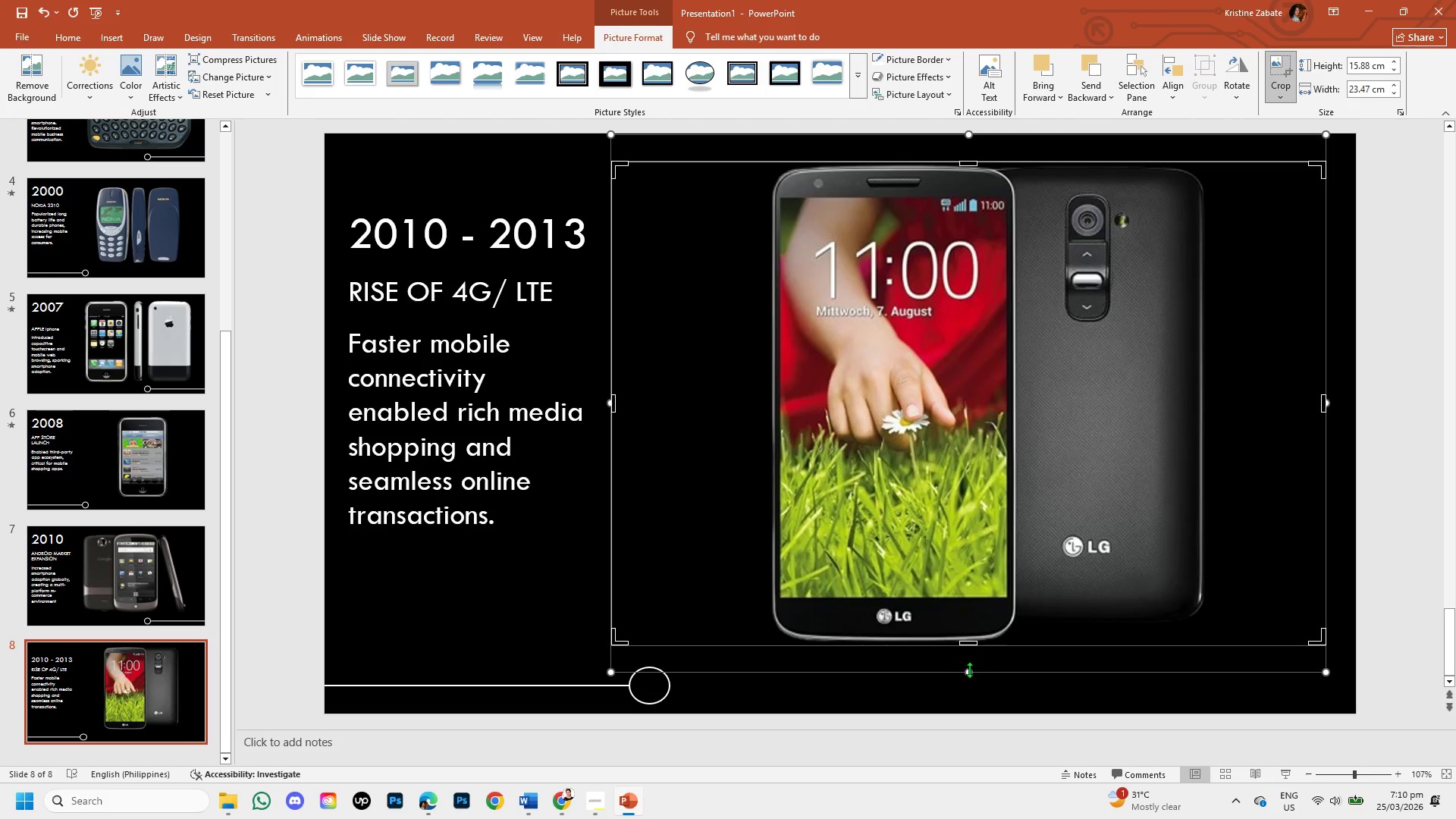 
left_click_drag(start_coordinate=[969, 670], to_coordinate=[974, 639])
 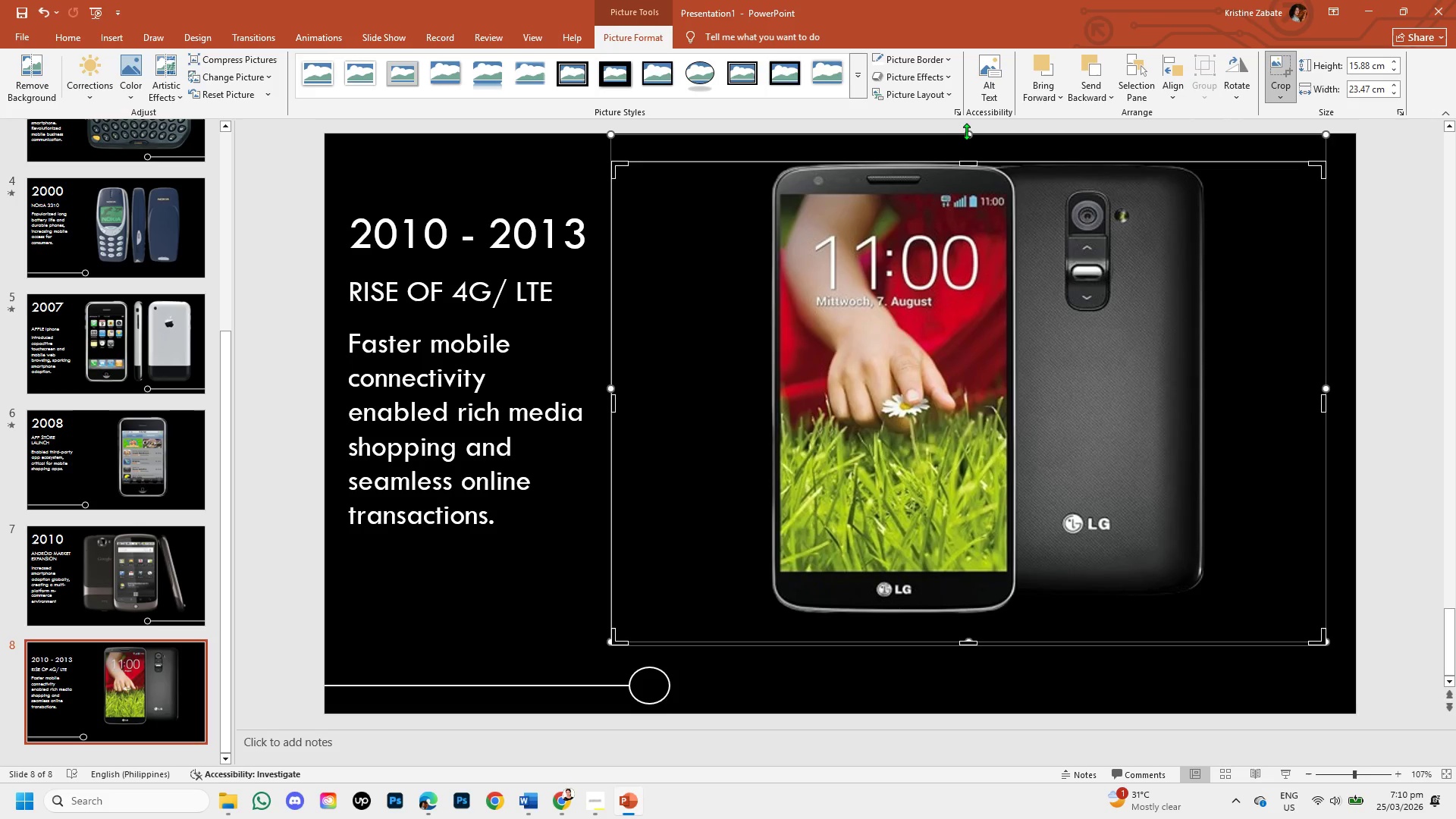 
left_click_drag(start_coordinate=[966, 131], to_coordinate=[966, 149])
 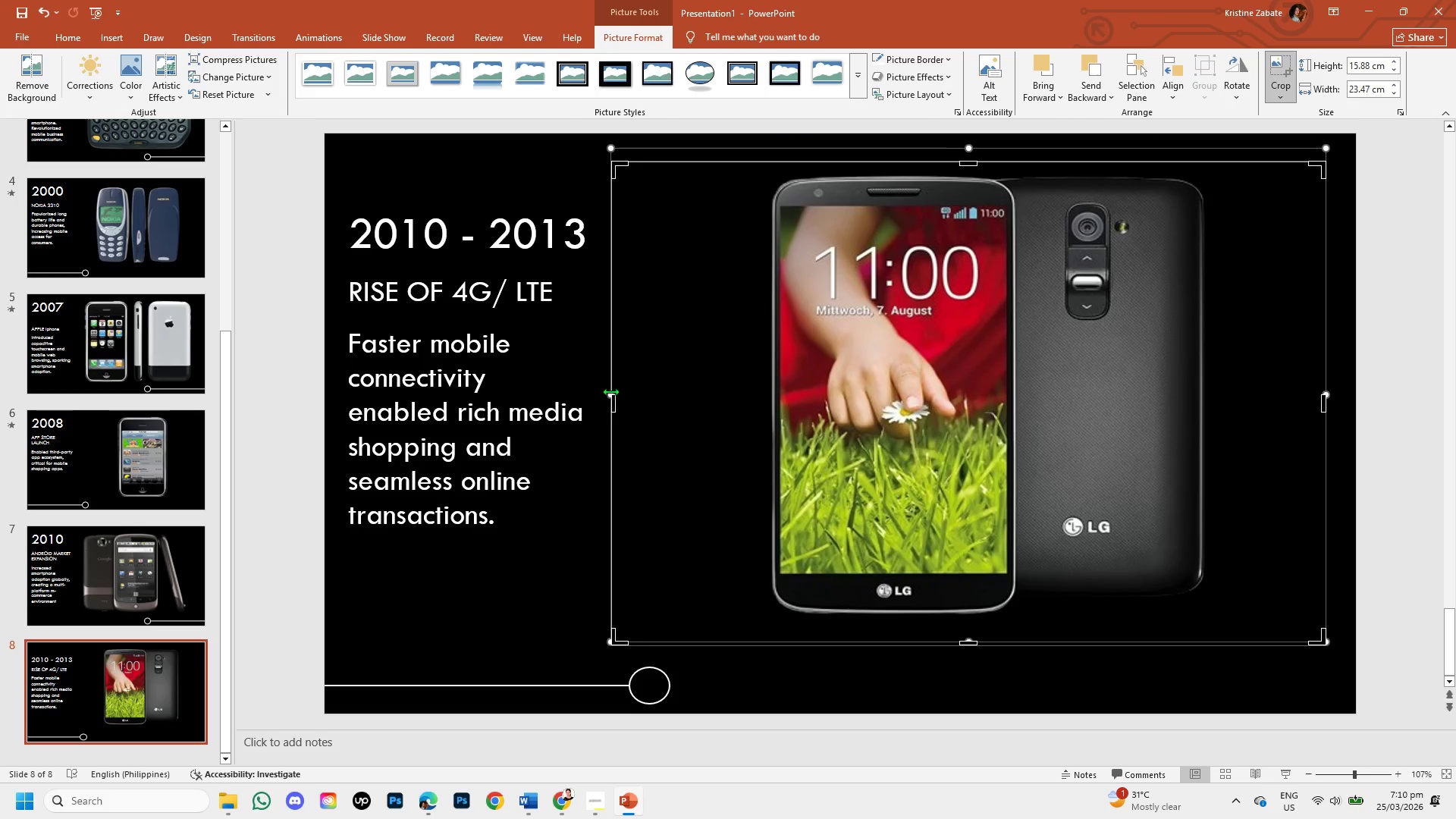 
left_click_drag(start_coordinate=[610, 391], to_coordinate=[634, 391])
 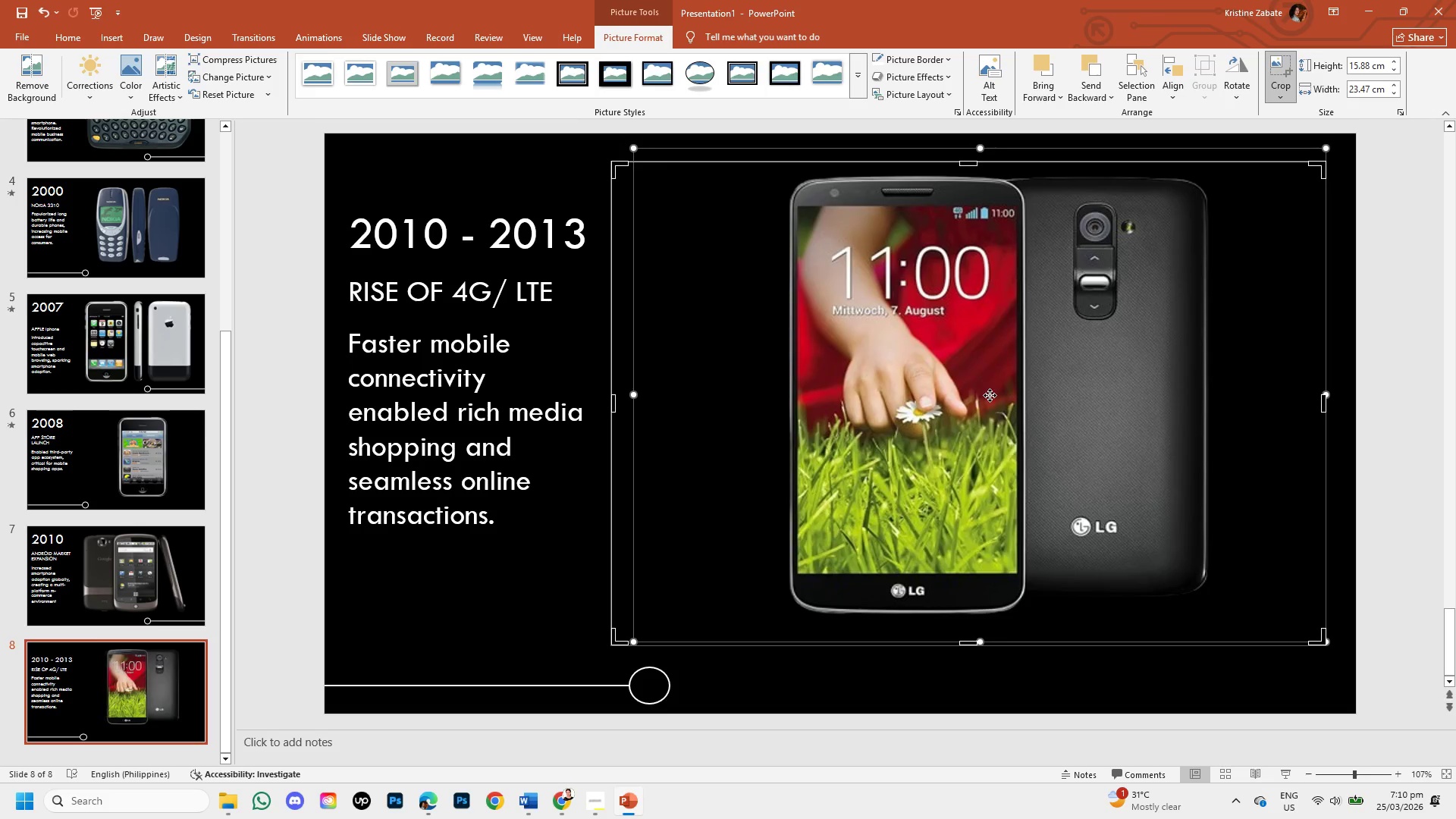 
left_click_drag(start_coordinate=[990, 395], to_coordinate=[977, 398])
 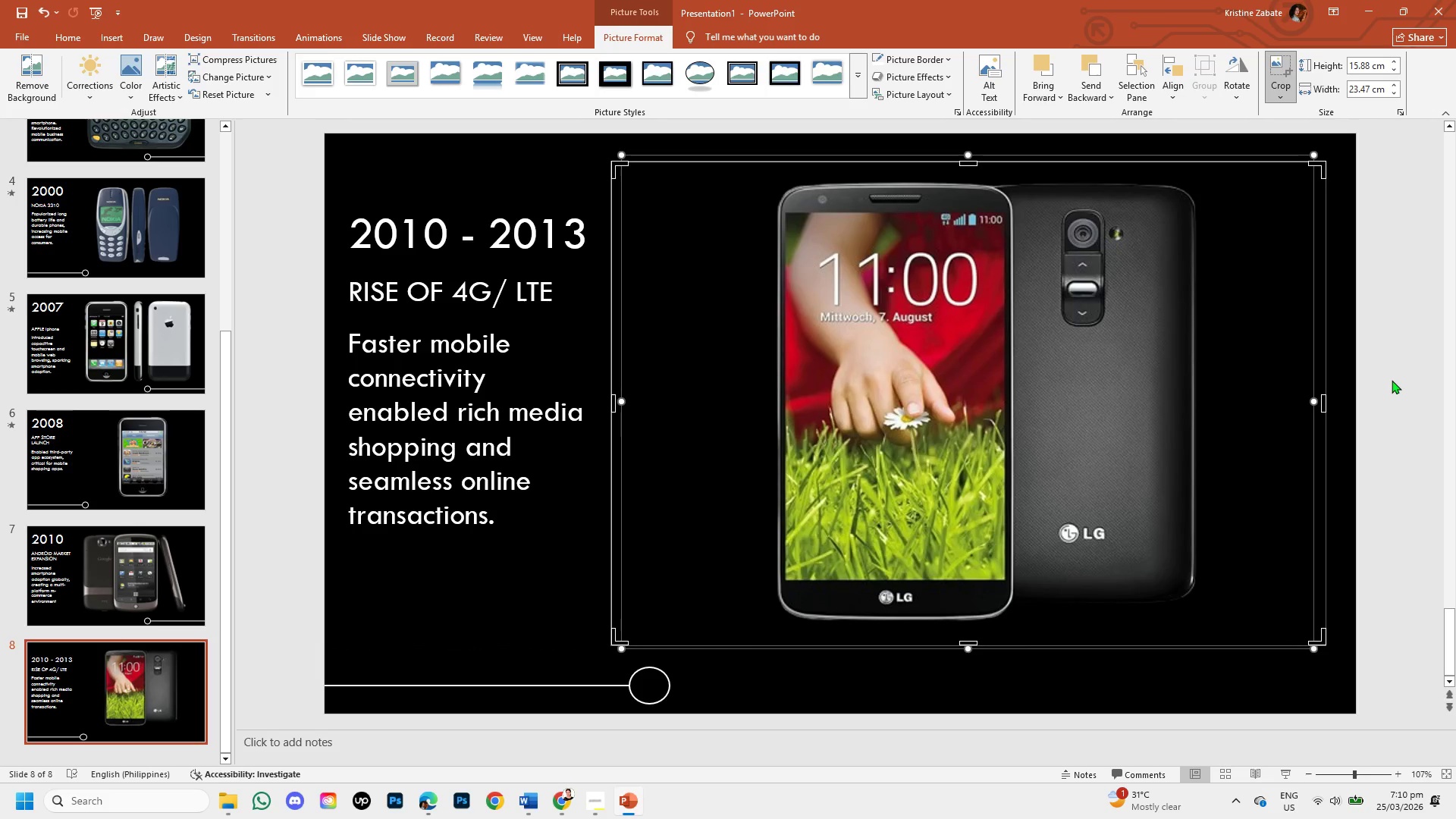 
left_click([1392, 380])
 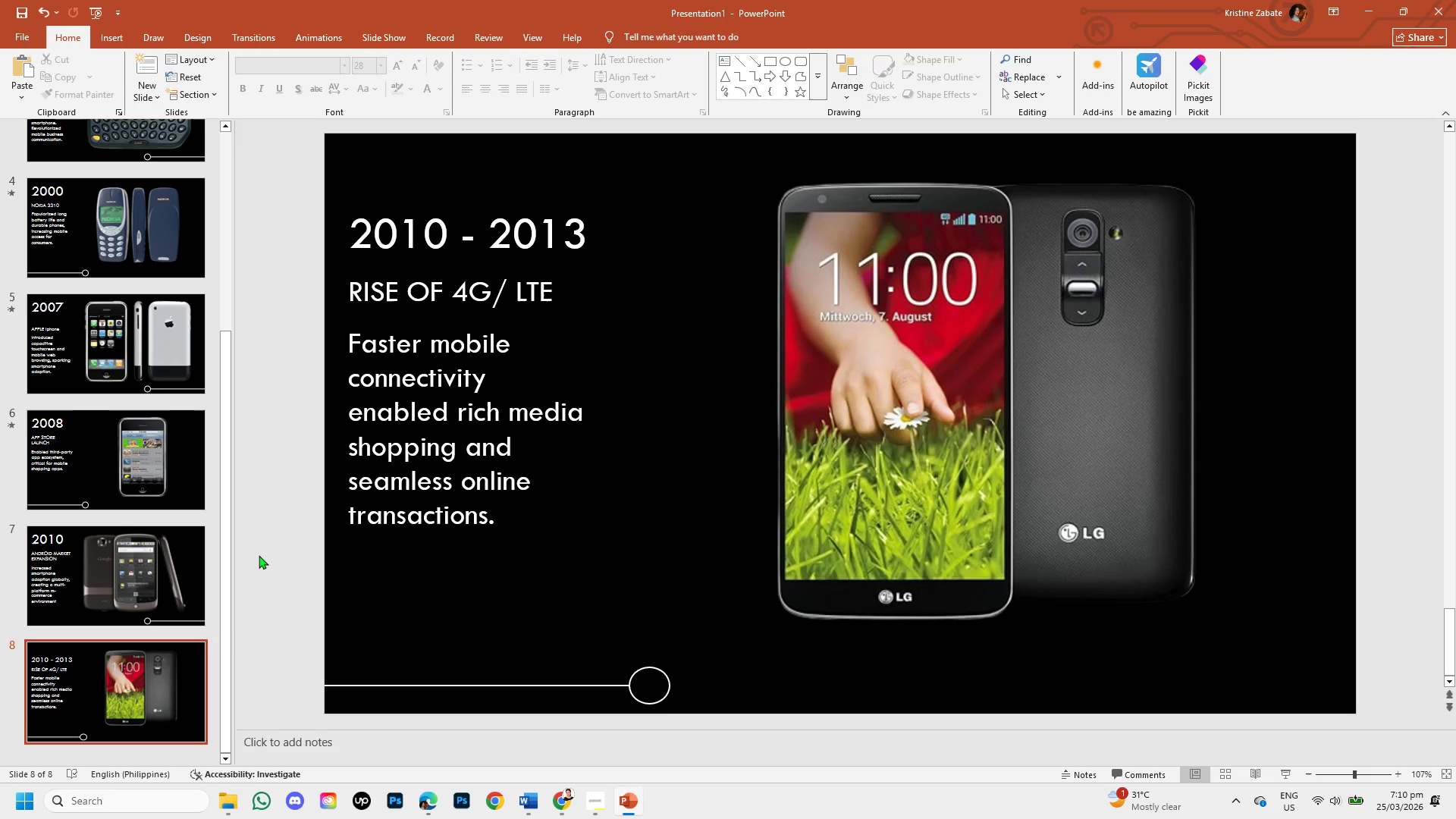 
wait(9.58)
 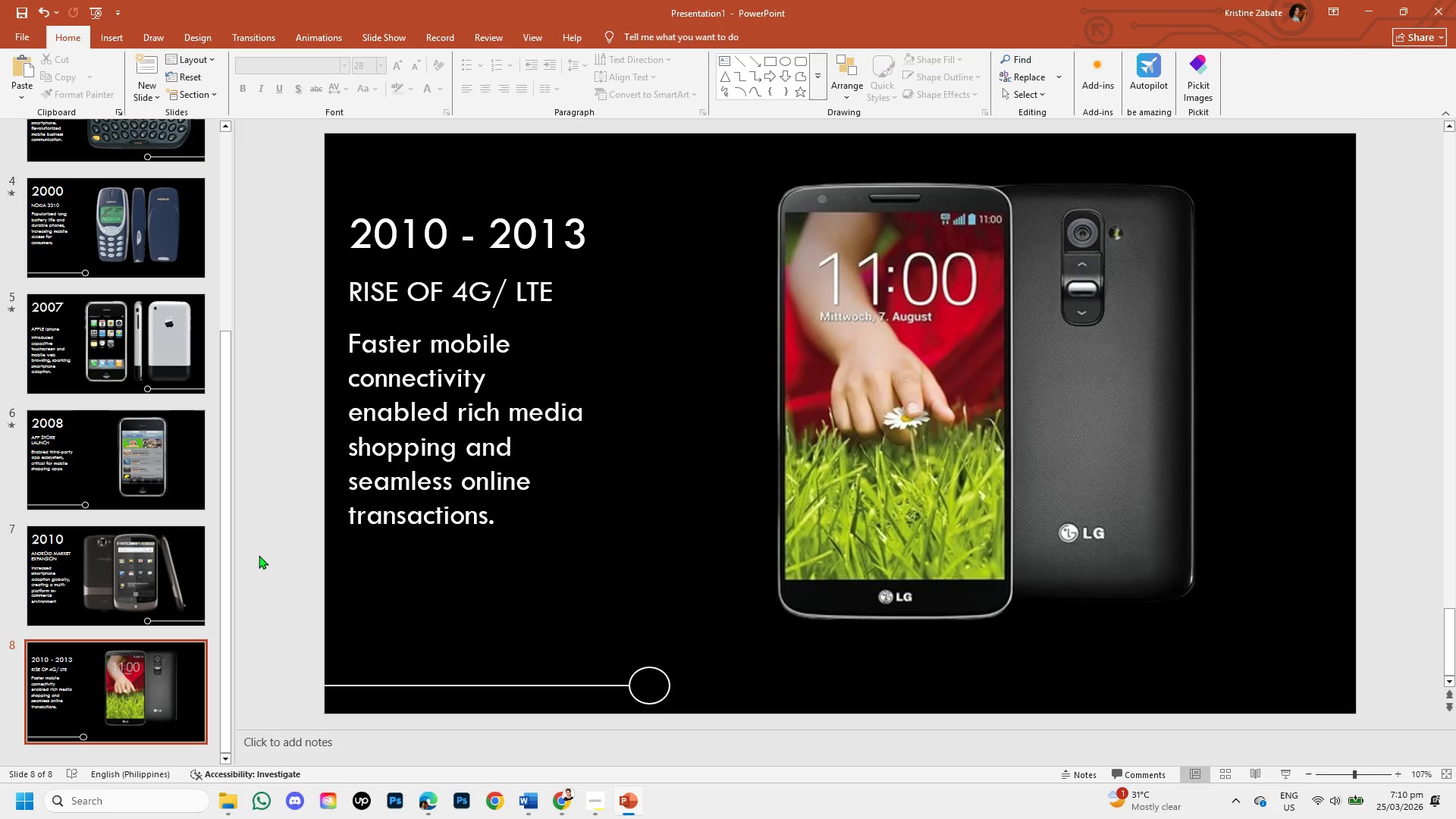 
left_click([159, 686])
 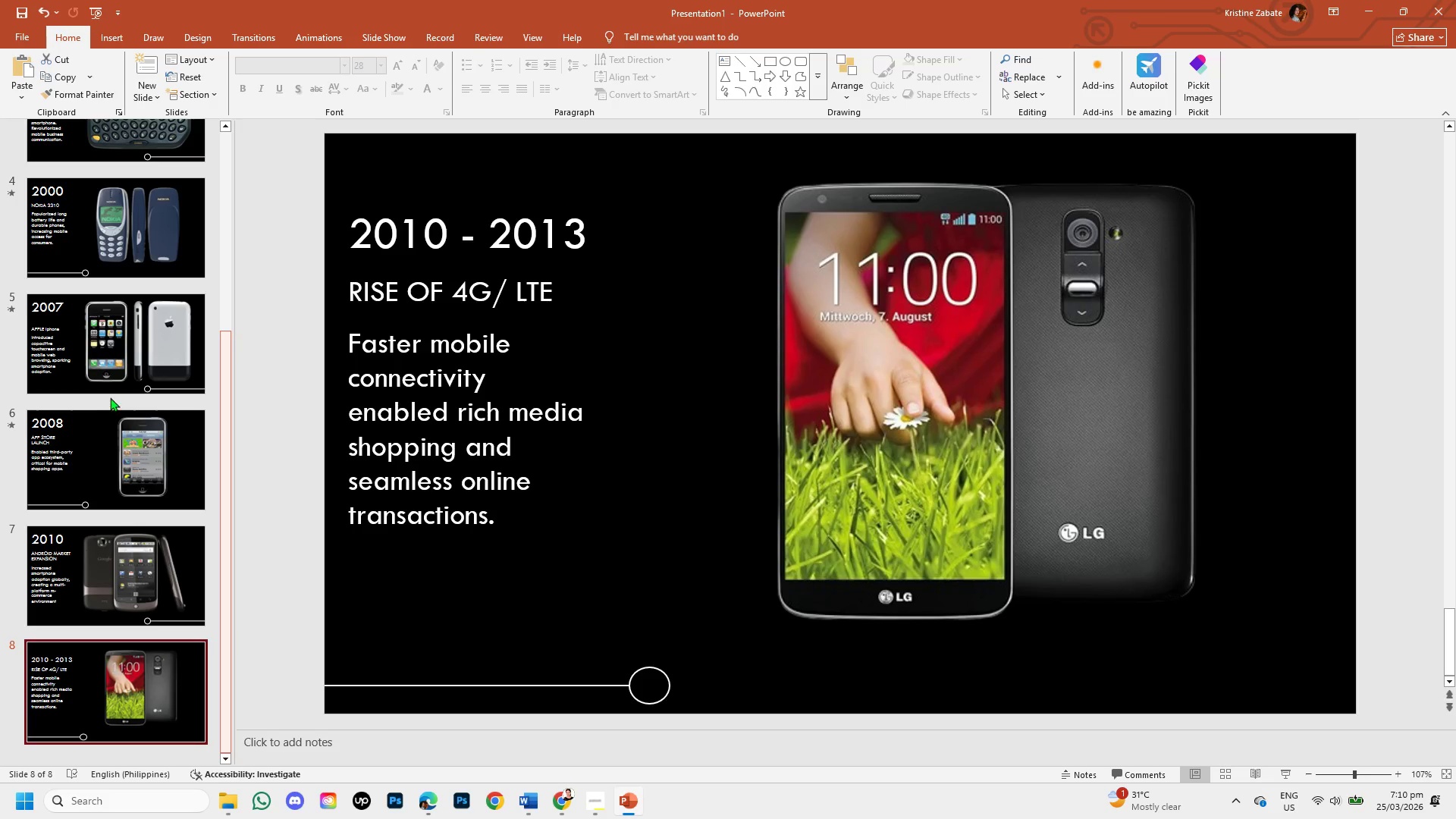 
left_click([115, 441])
 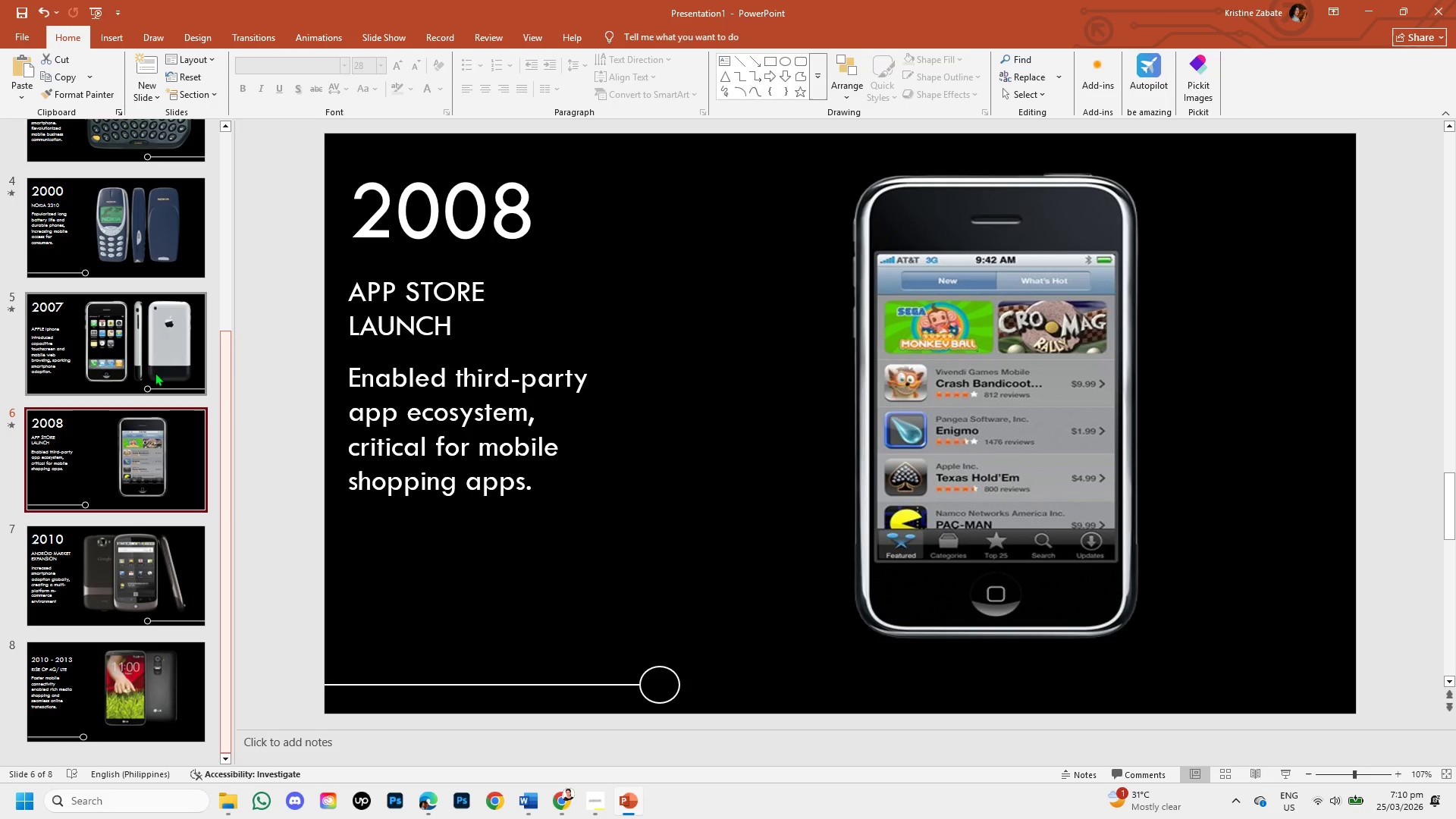 
left_click([155, 361])
 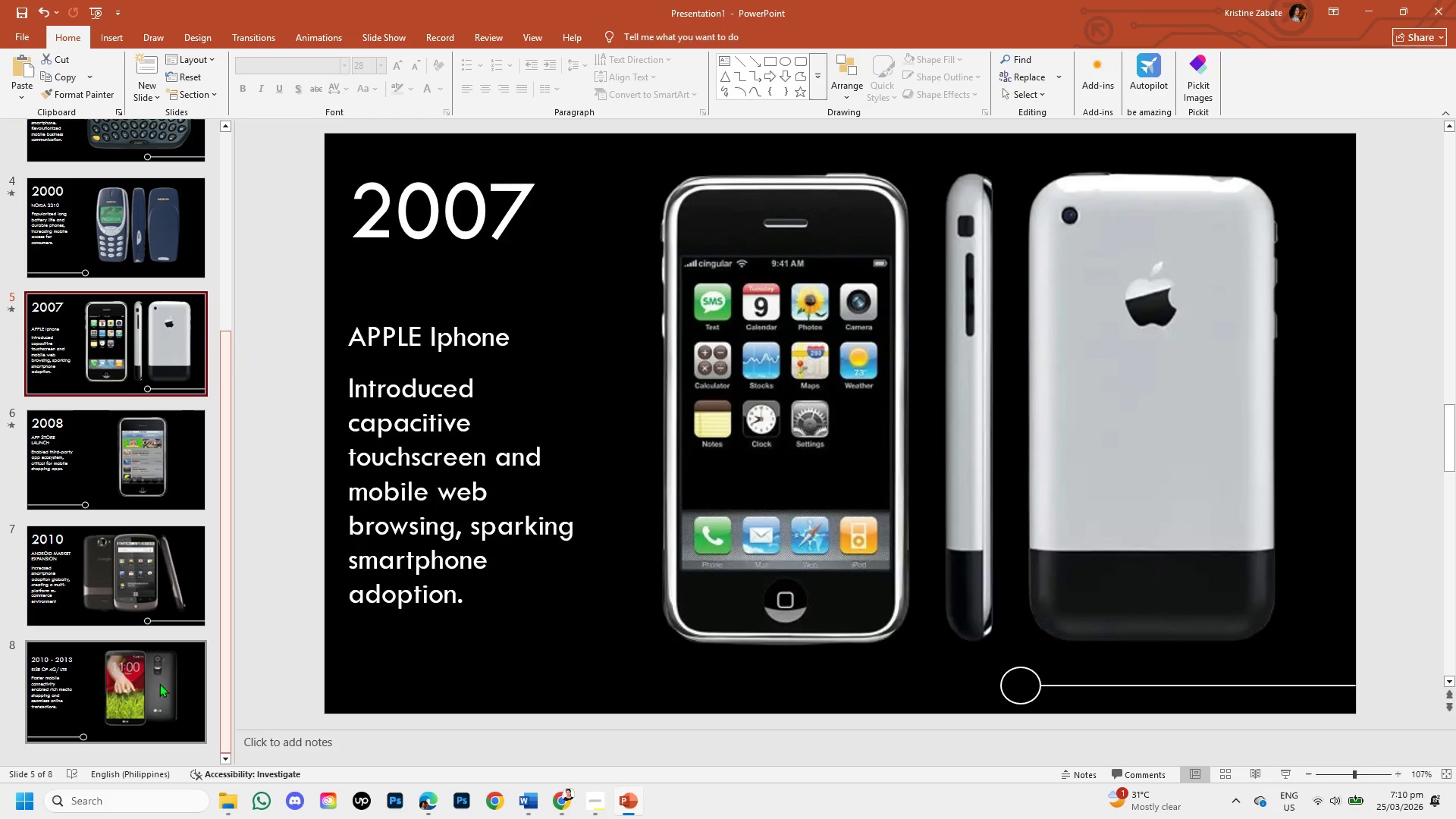 
left_click([140, 693])
 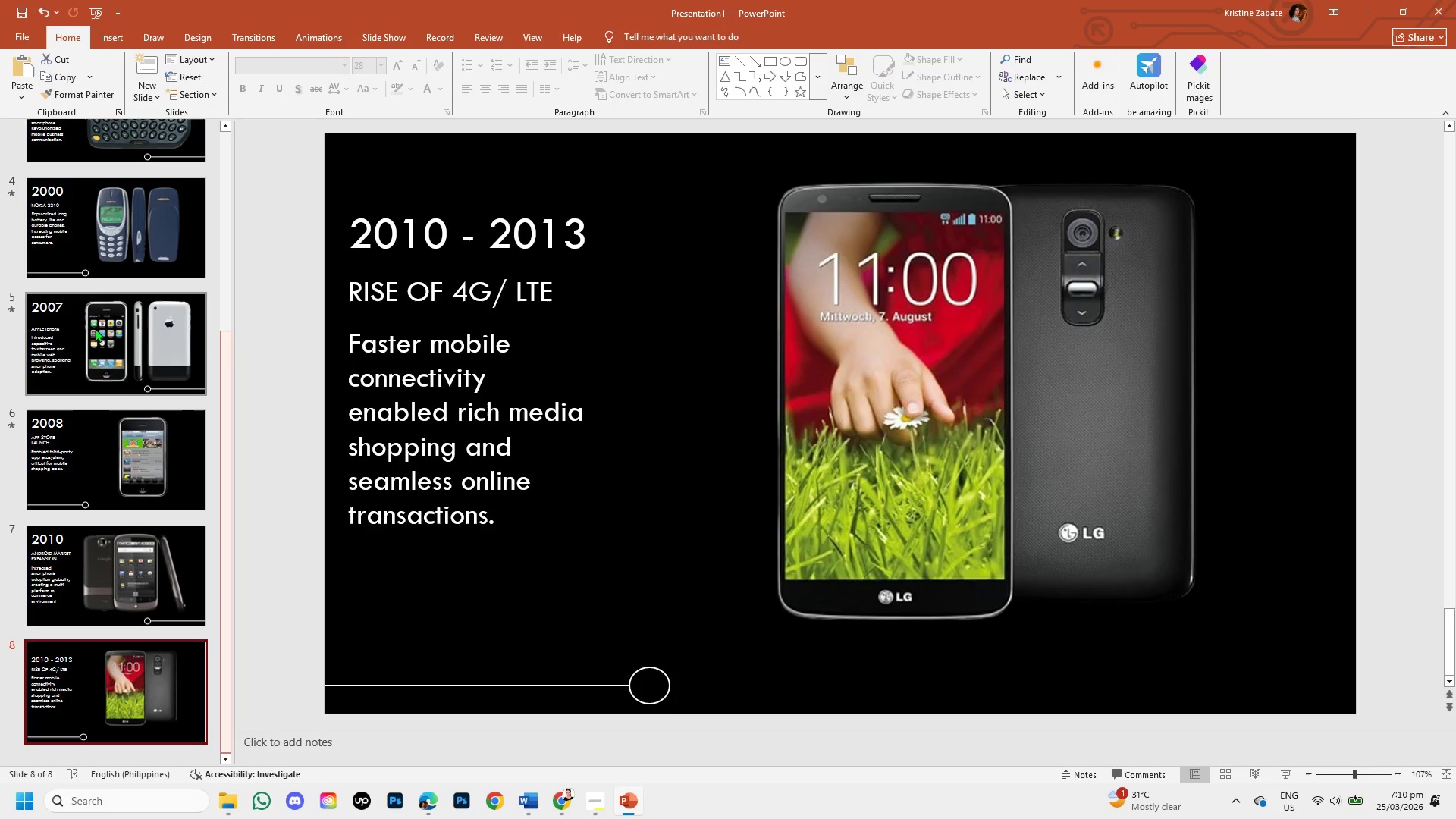 
mouse_move([149, 99])
 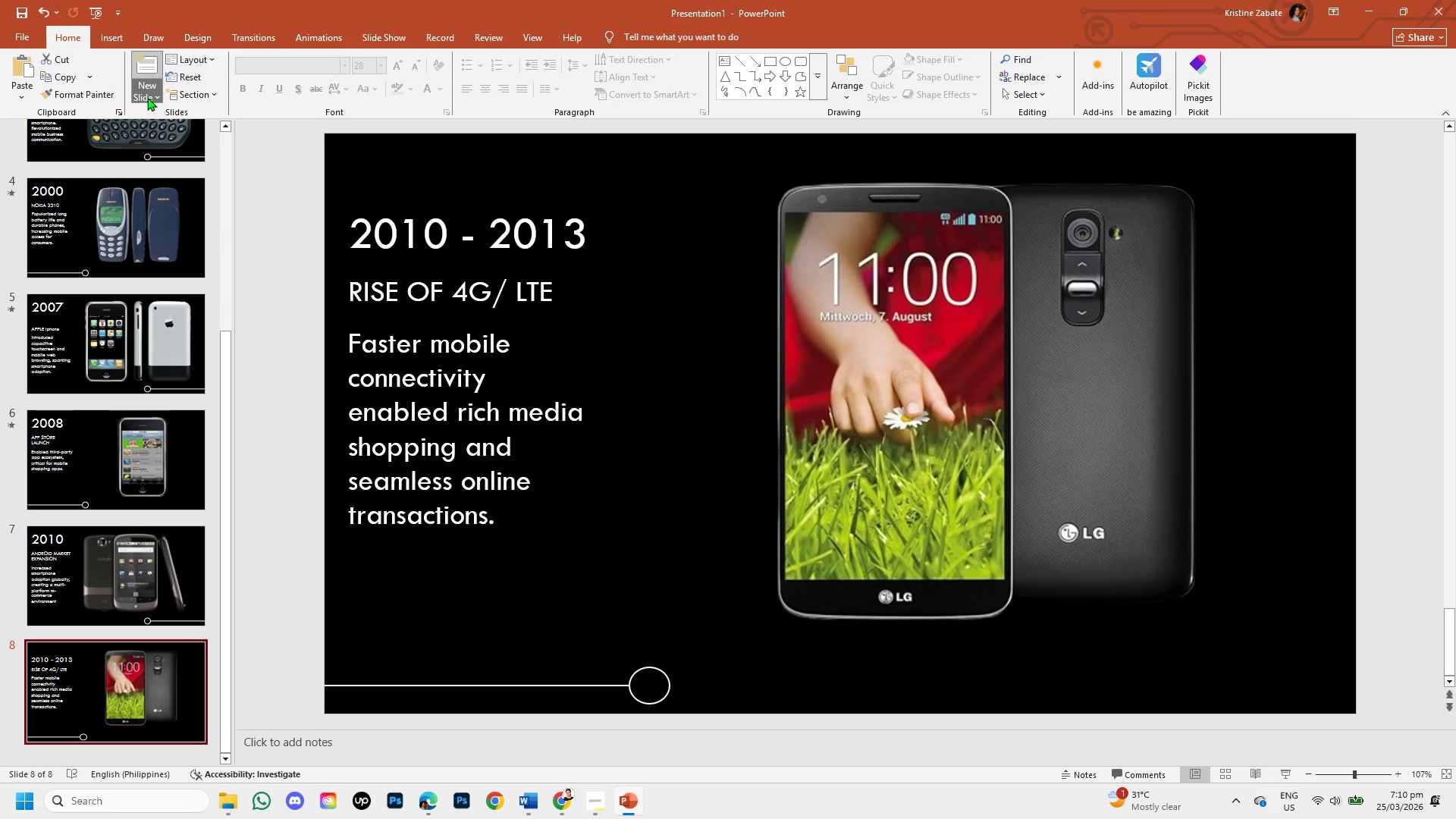 
left_click([147, 97])
 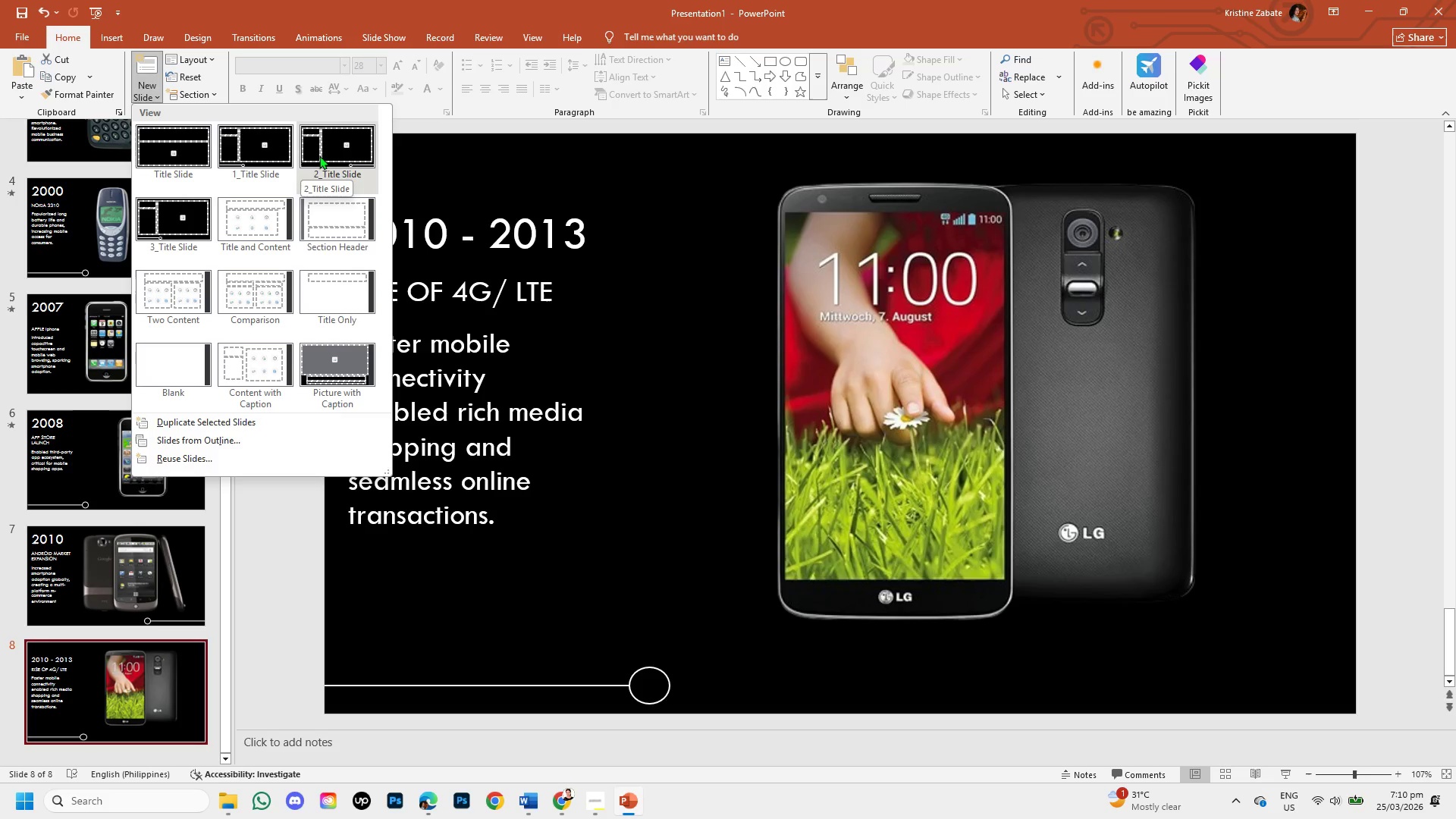 
wait(6.28)
 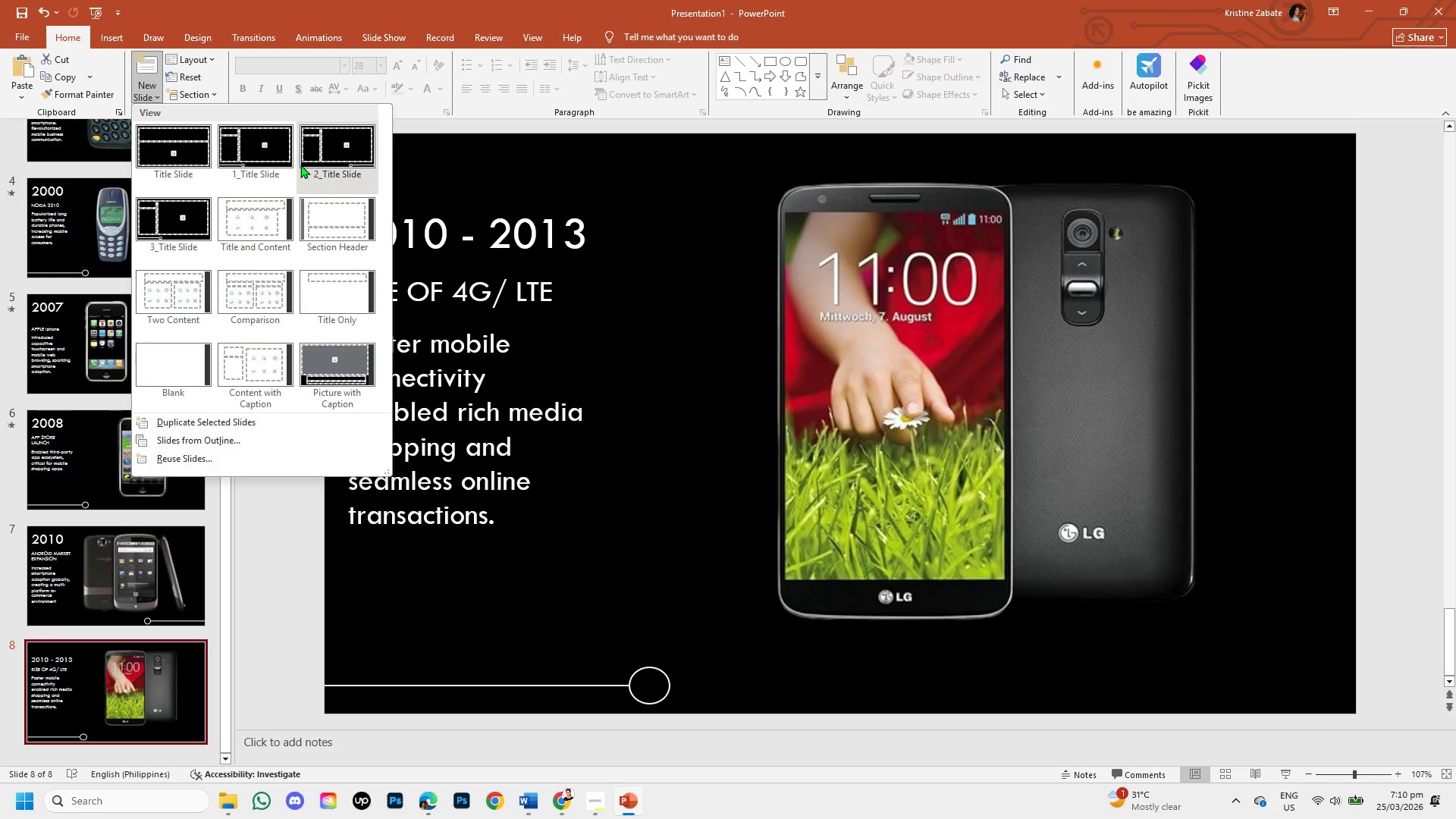 
left_click([337, 157])
 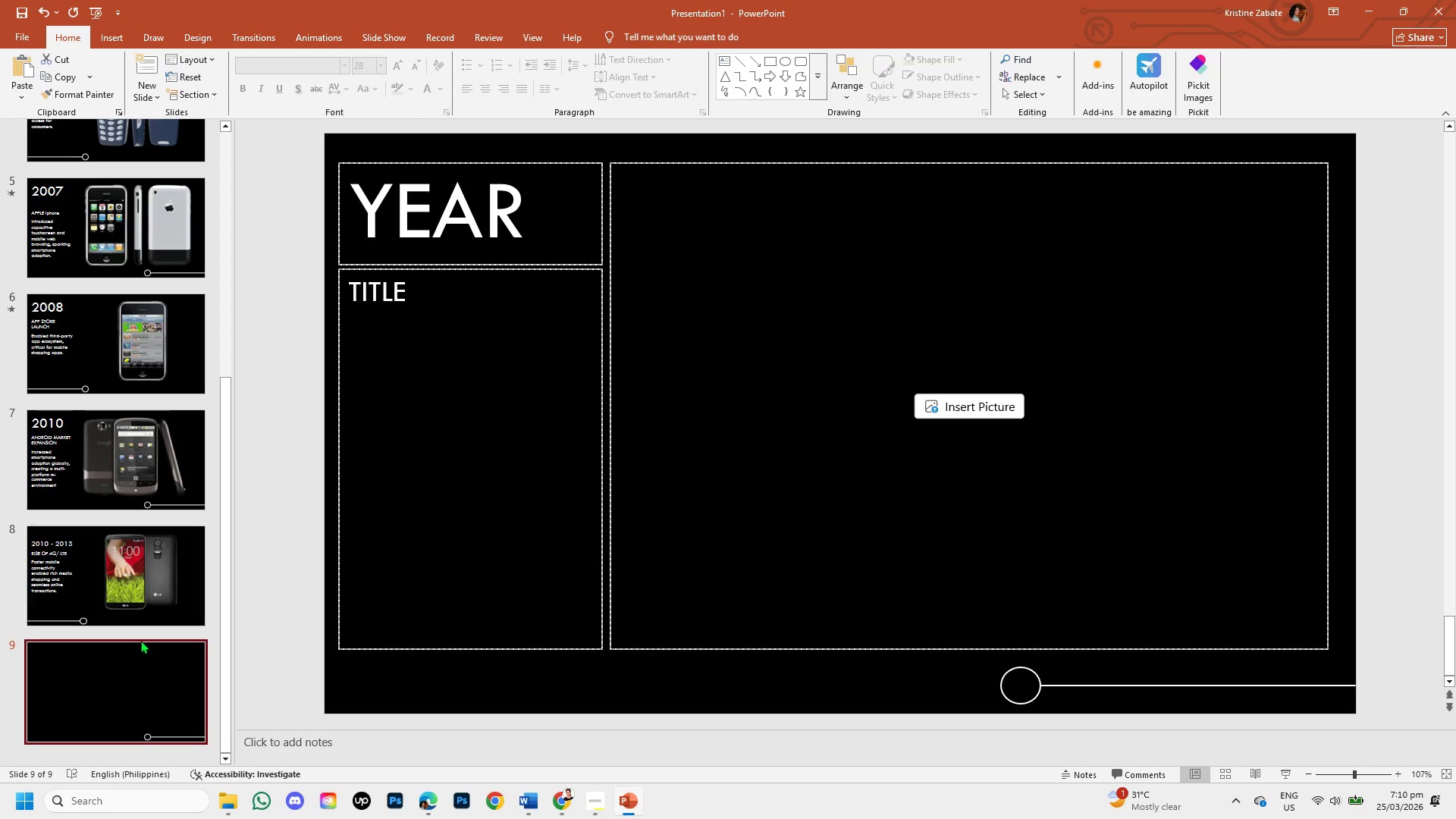 
left_click([140, 682])
 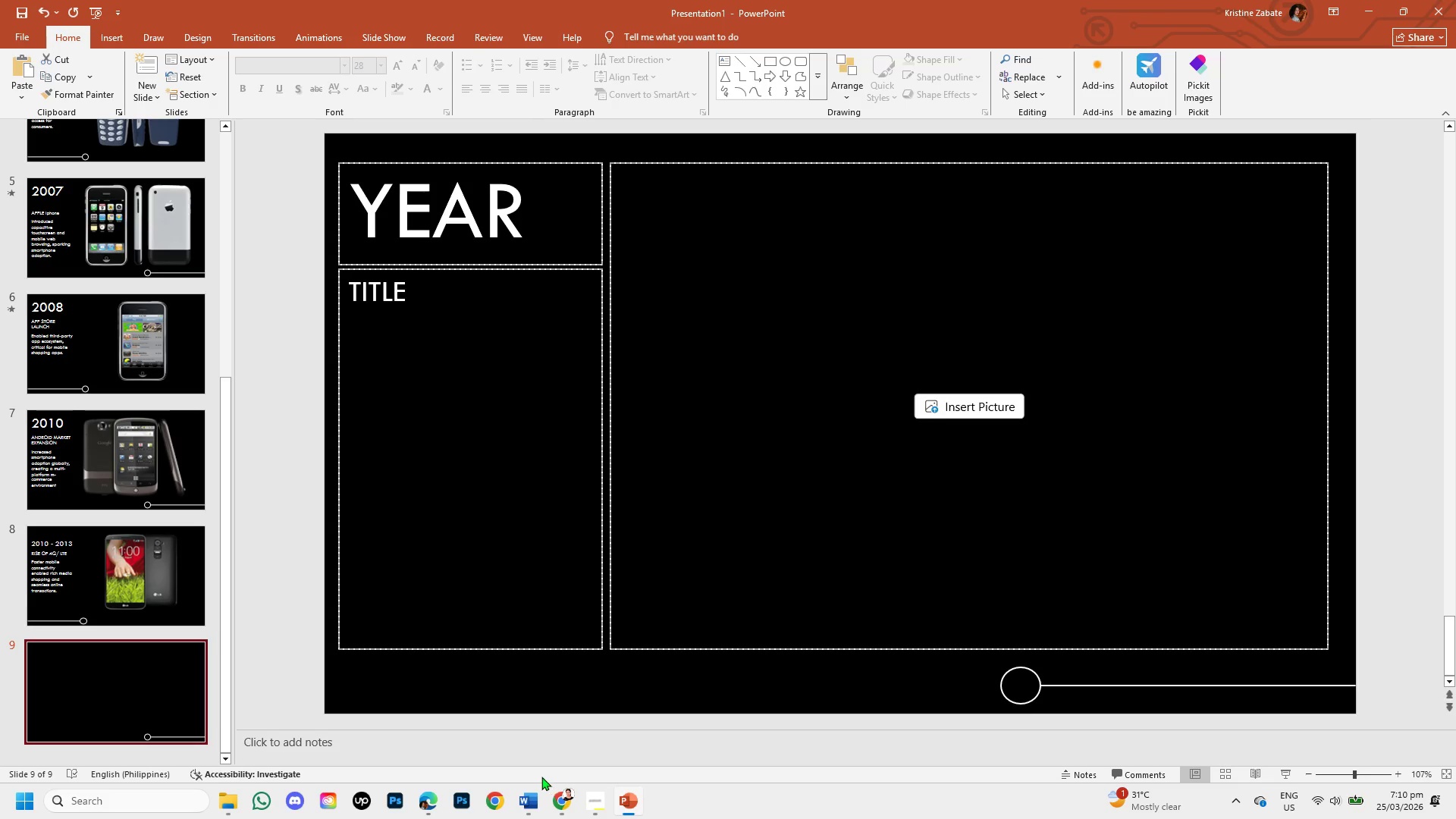 
left_click([585, 796])